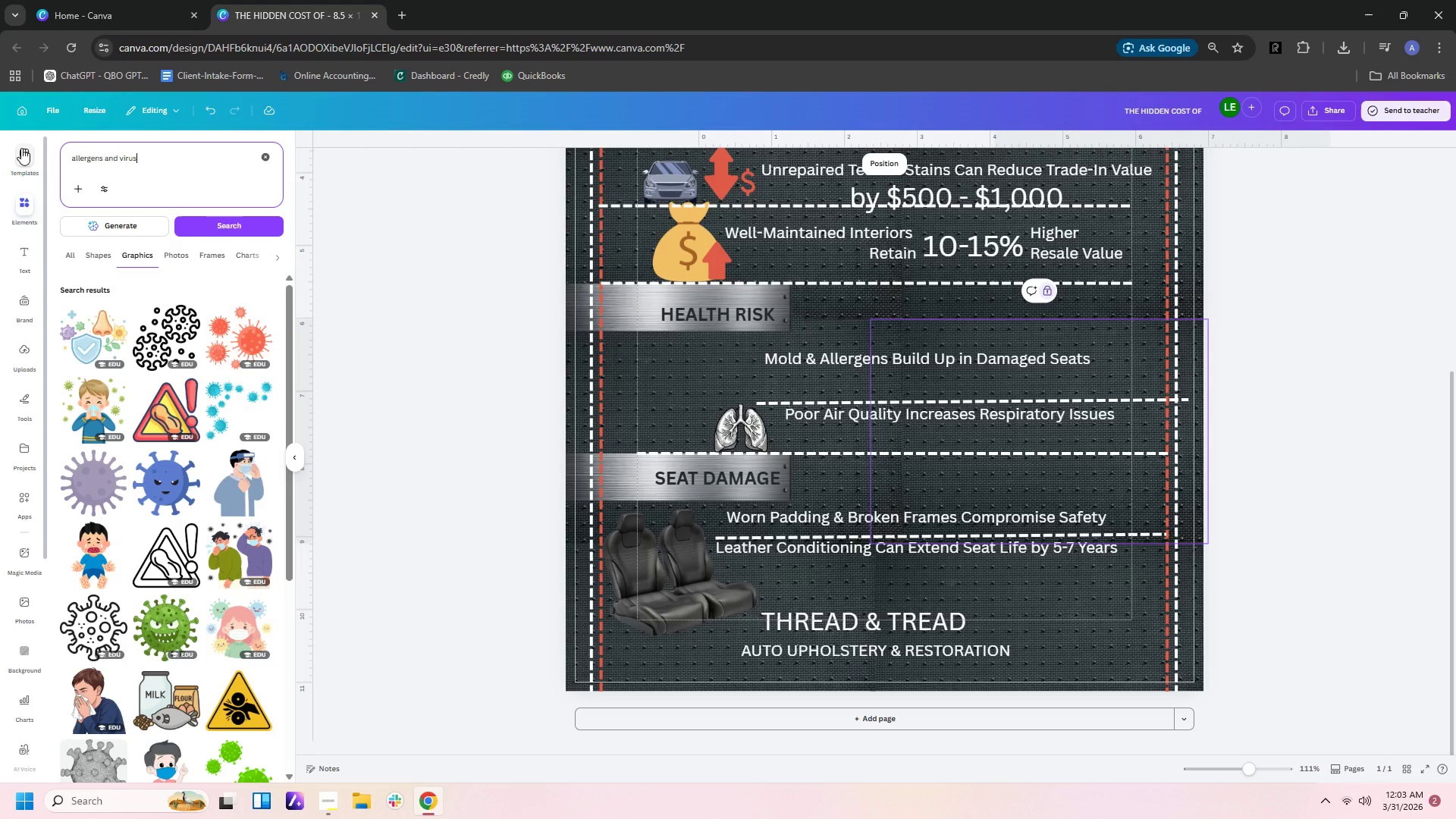 
wait(6.47)
 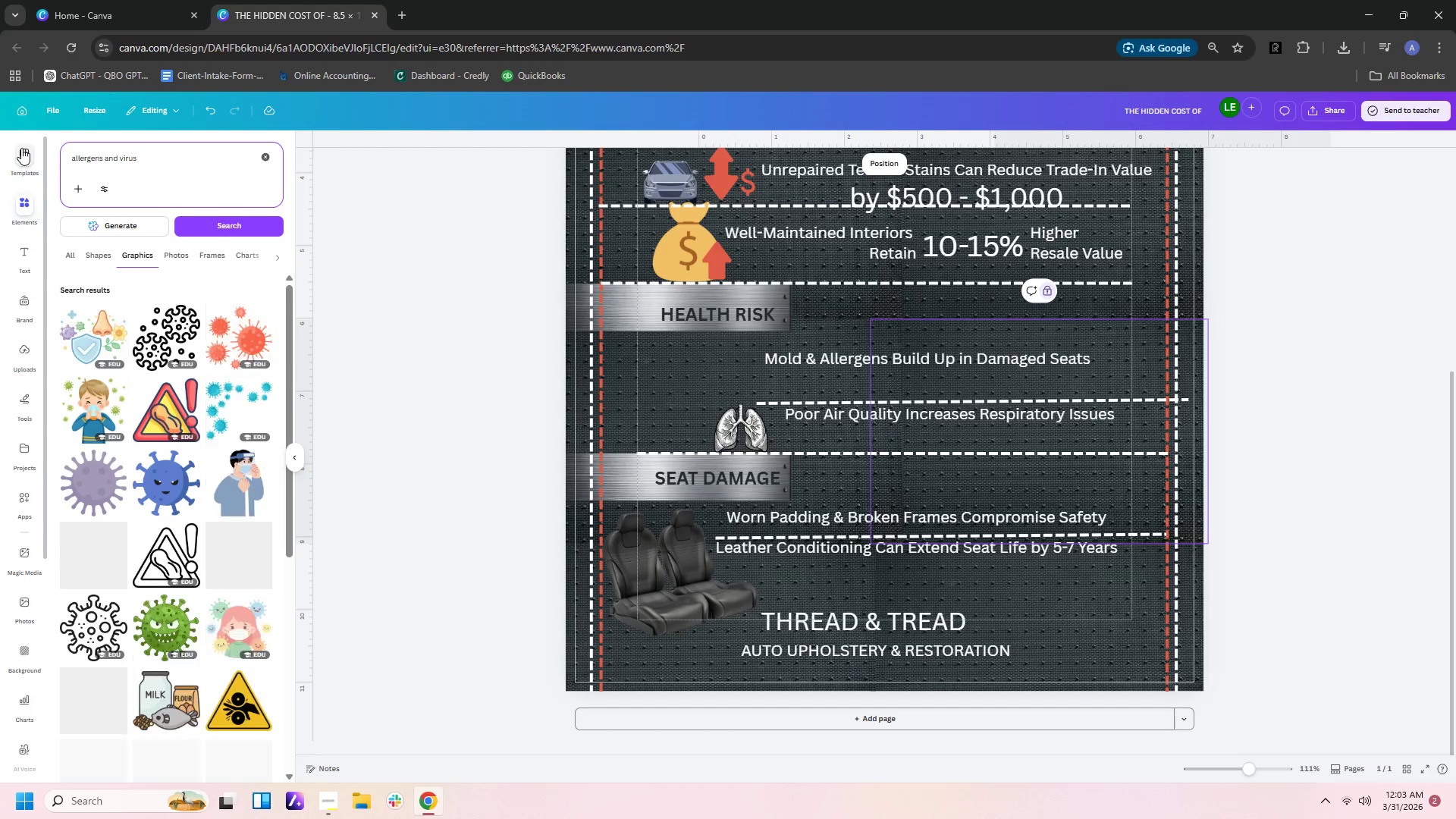 
scroll: coordinate [221, 450], scroll_direction: down, amount: 10.0
 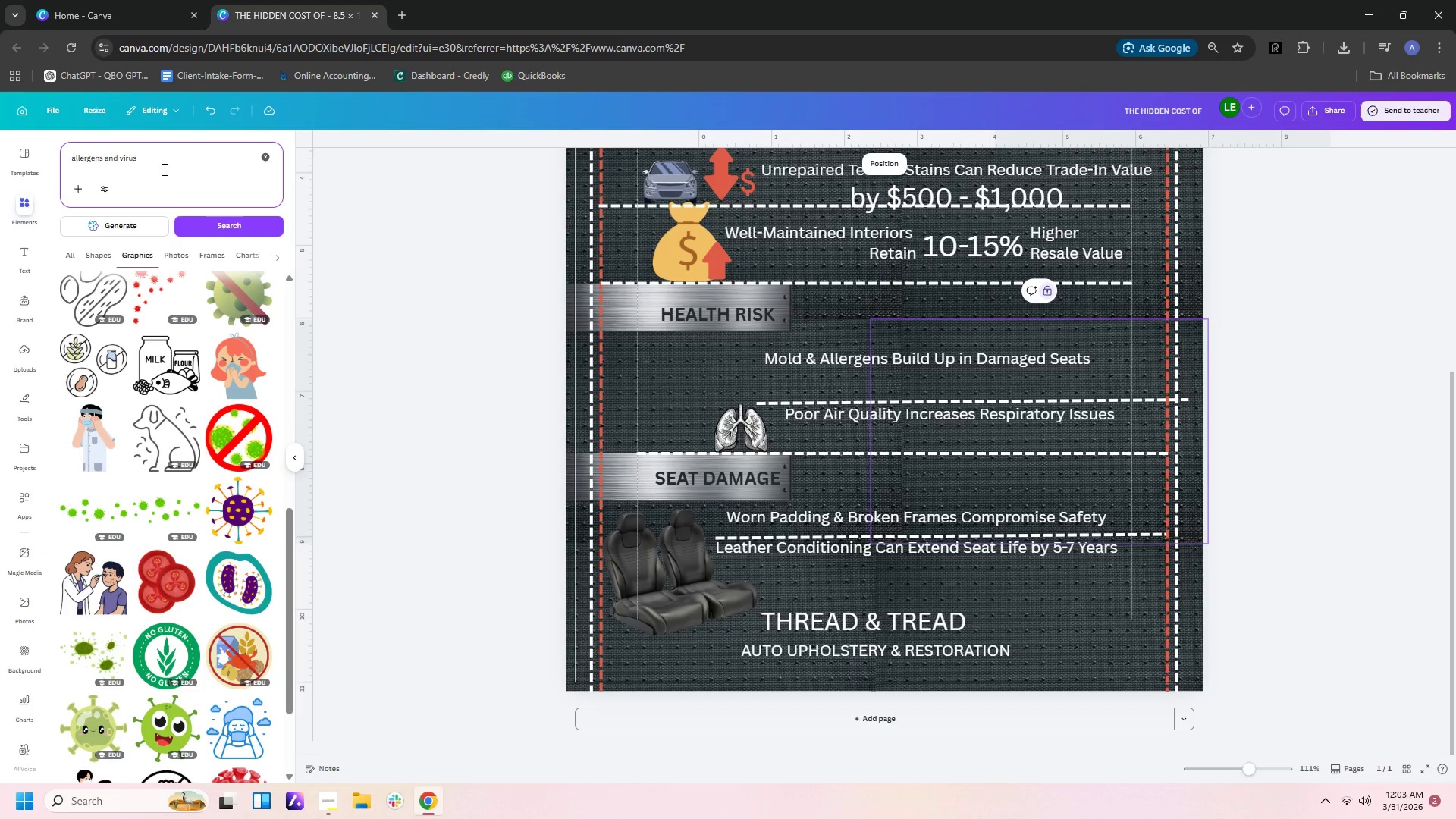 
type(es)
 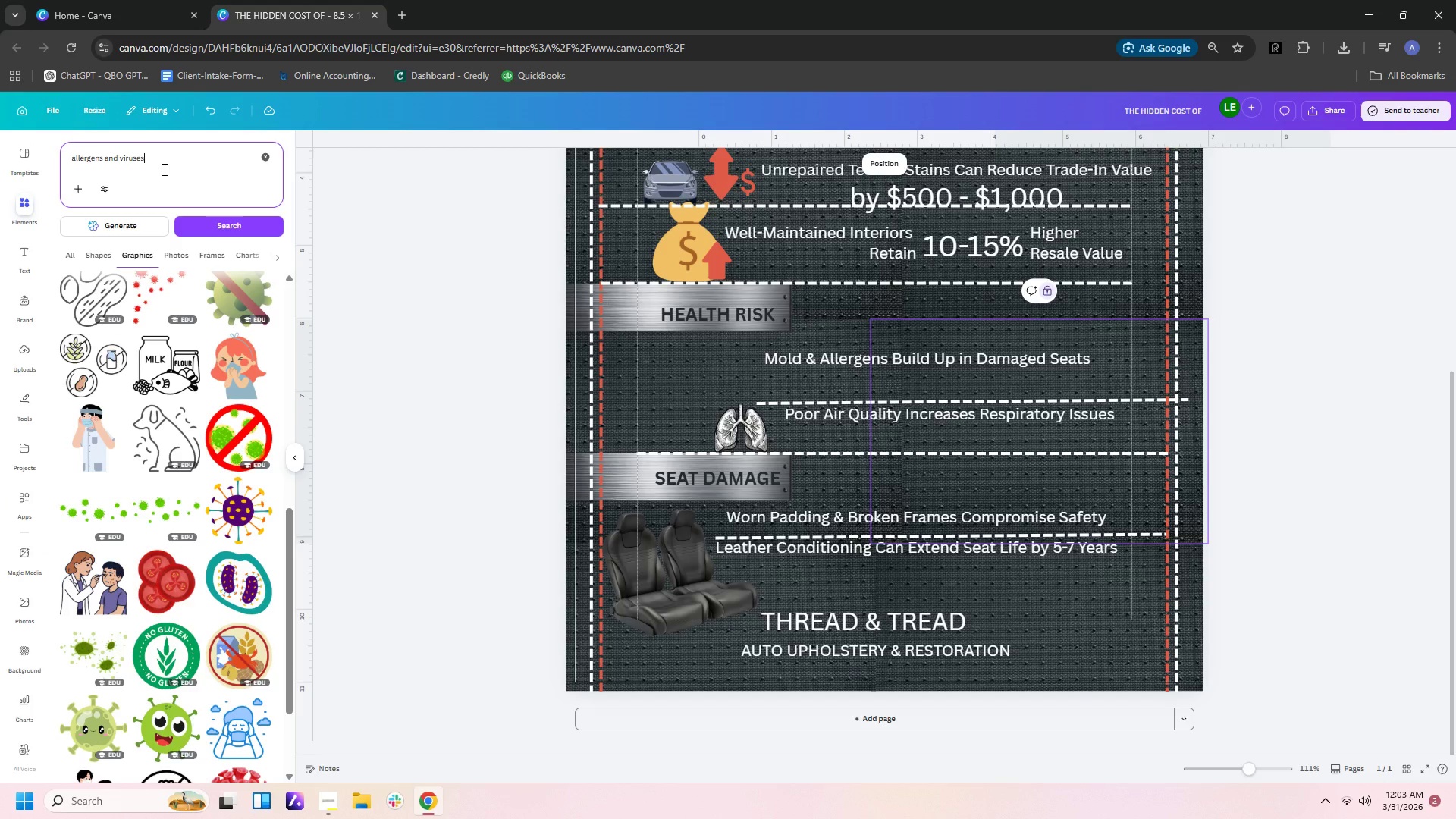 
key(Enter)
 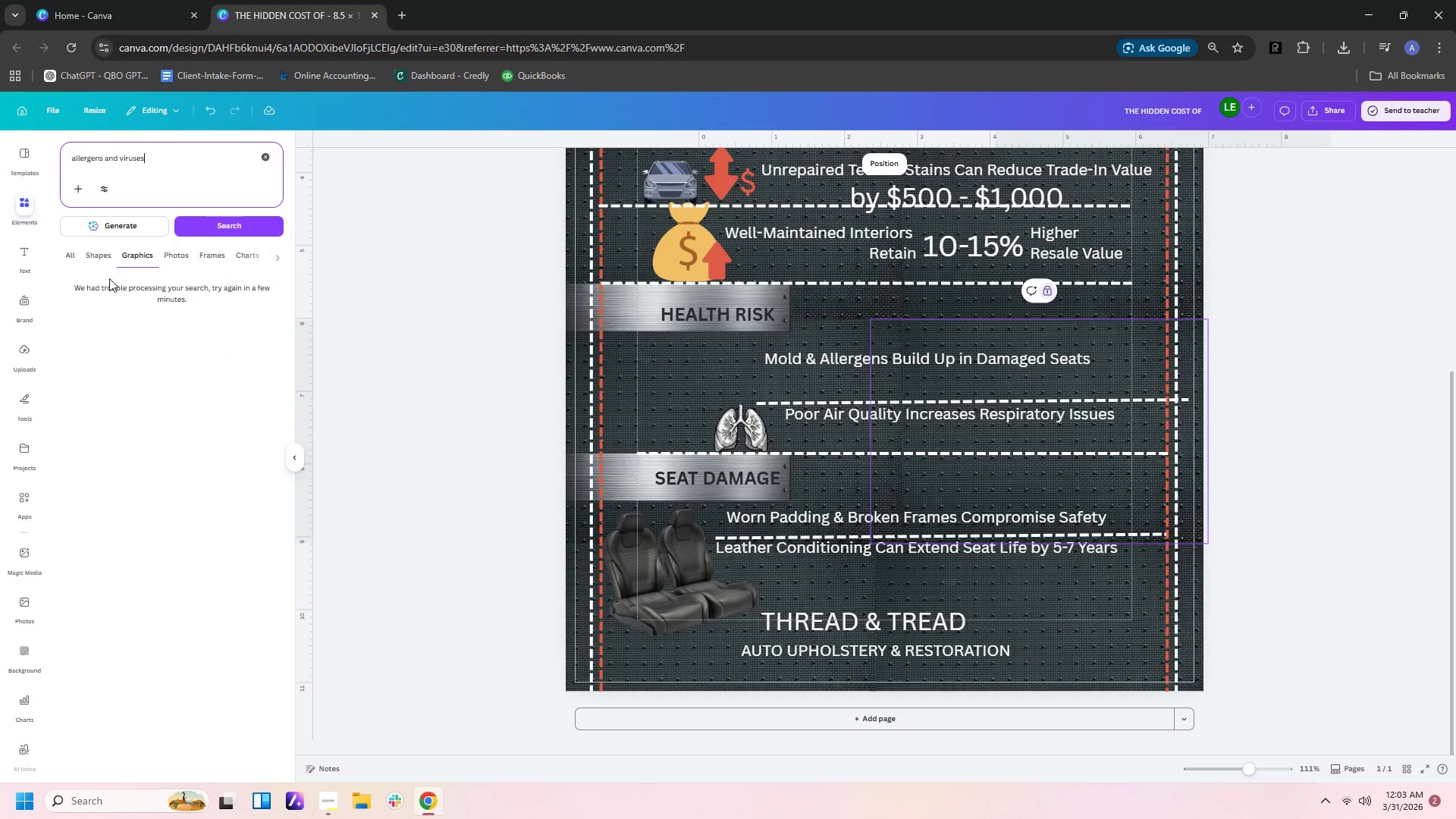 
left_click([86, 259])
 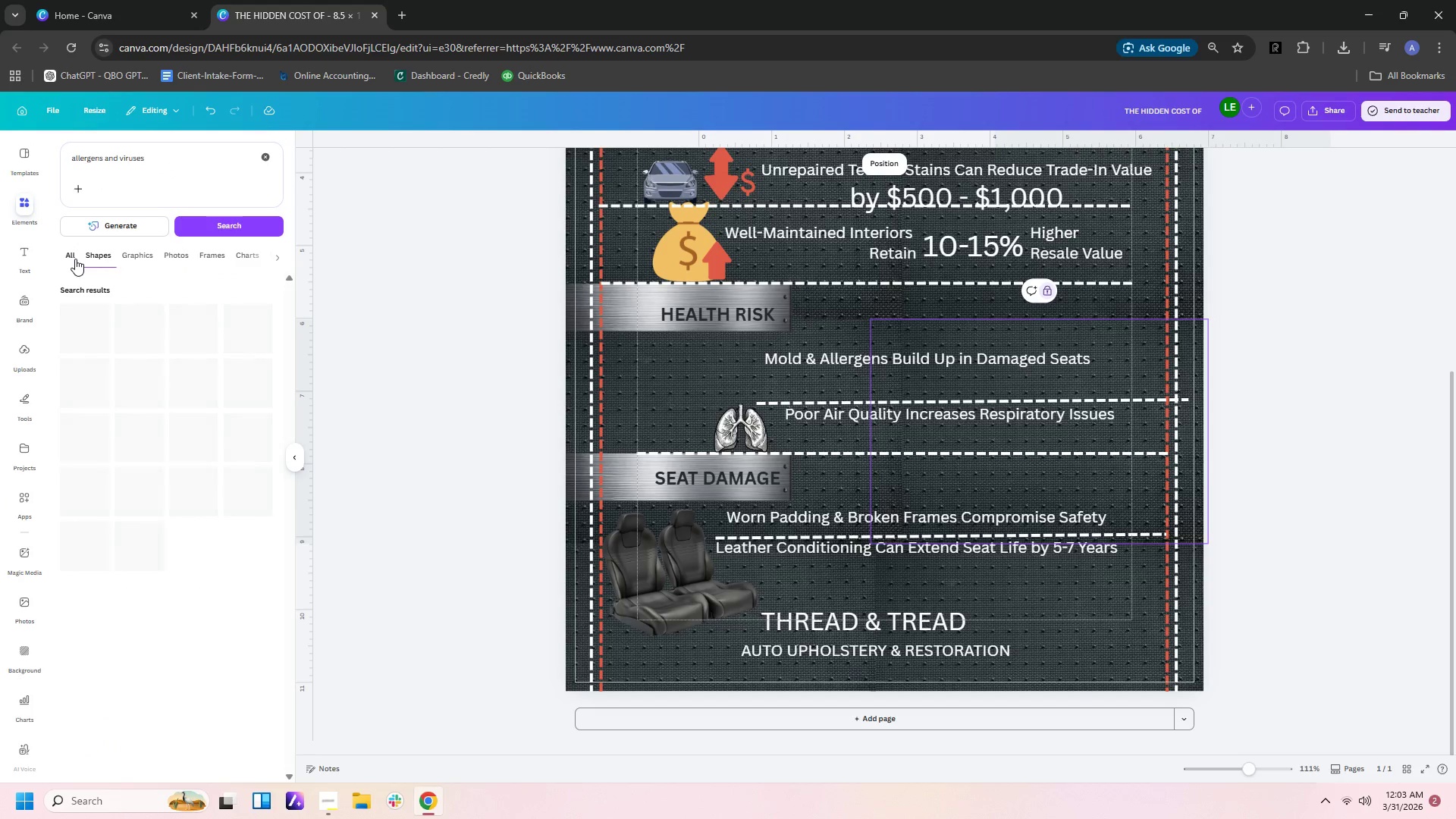 
left_click([75, 259])
 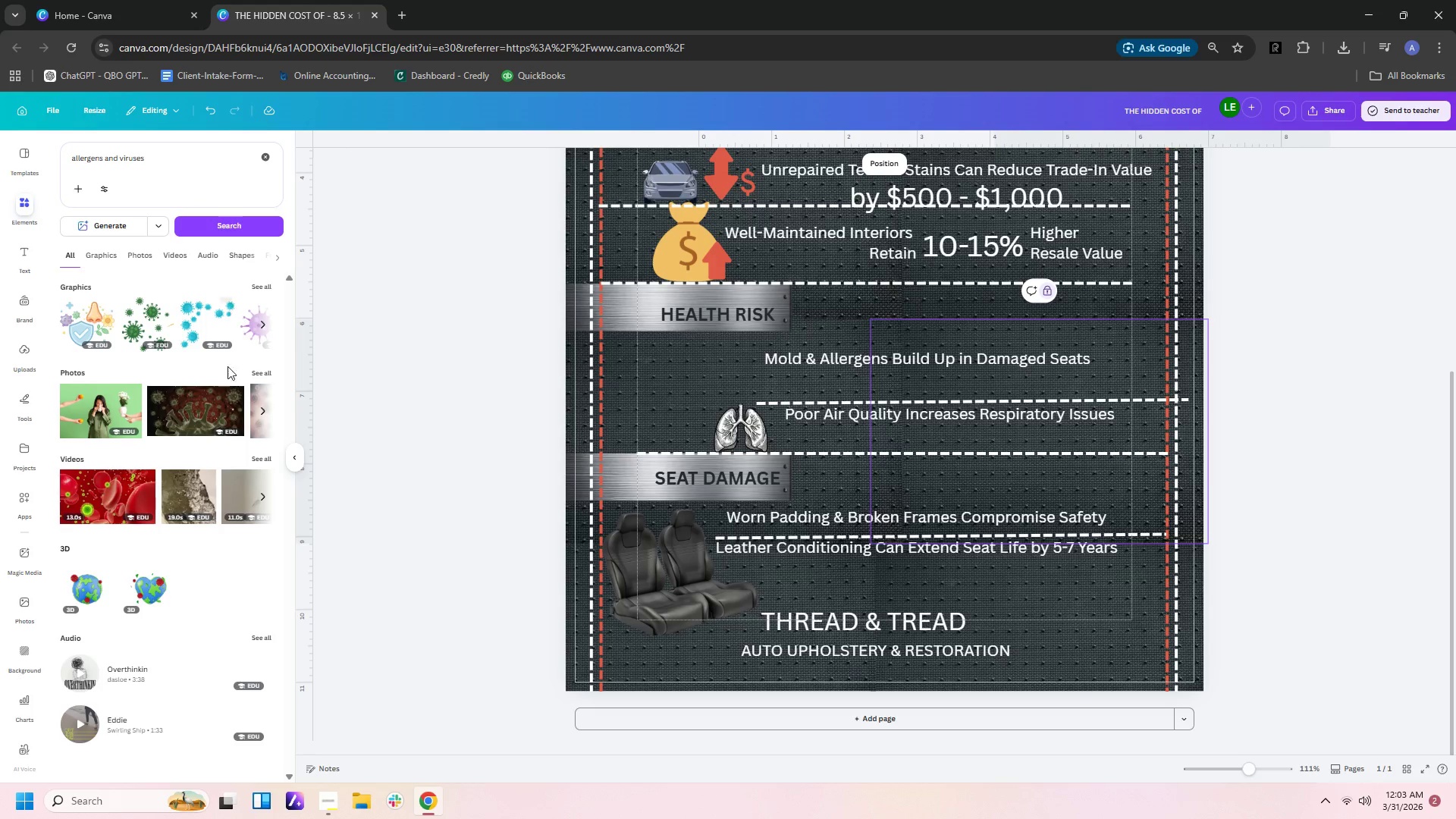 
scroll: coordinate [178, 469], scroll_direction: down, amount: 12.0
 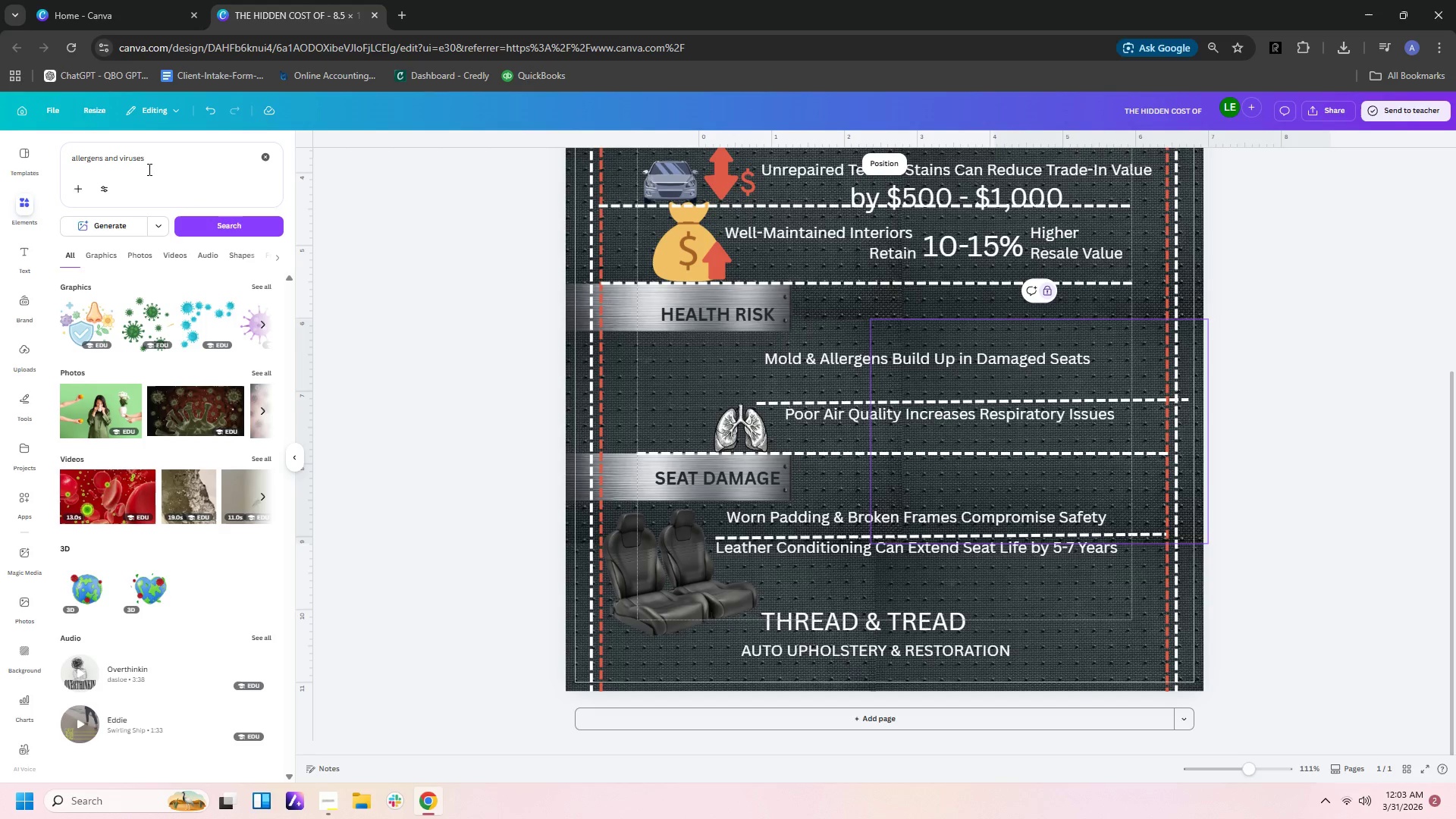 
left_click([149, 162])
 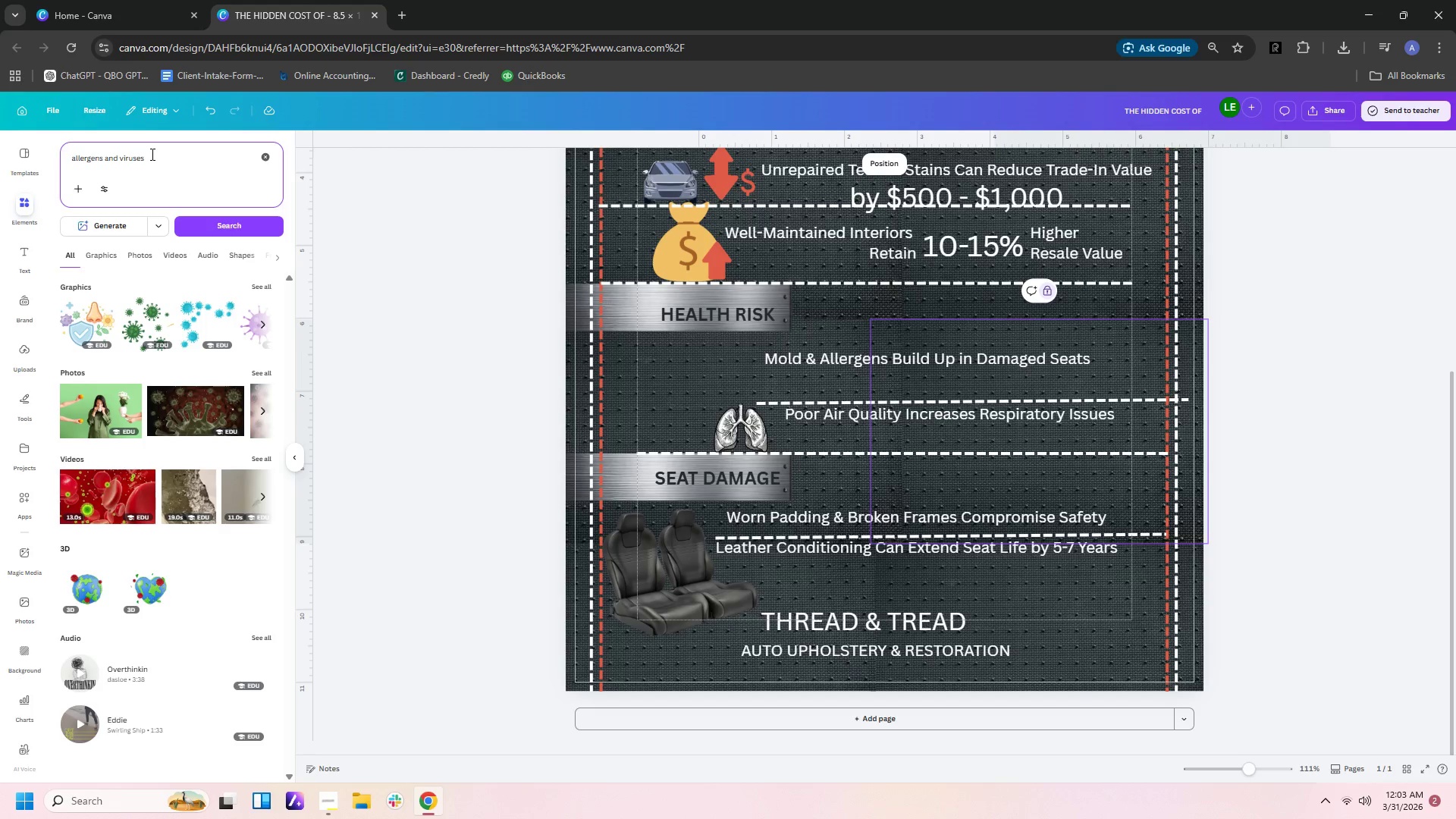 
key(Backspace)
 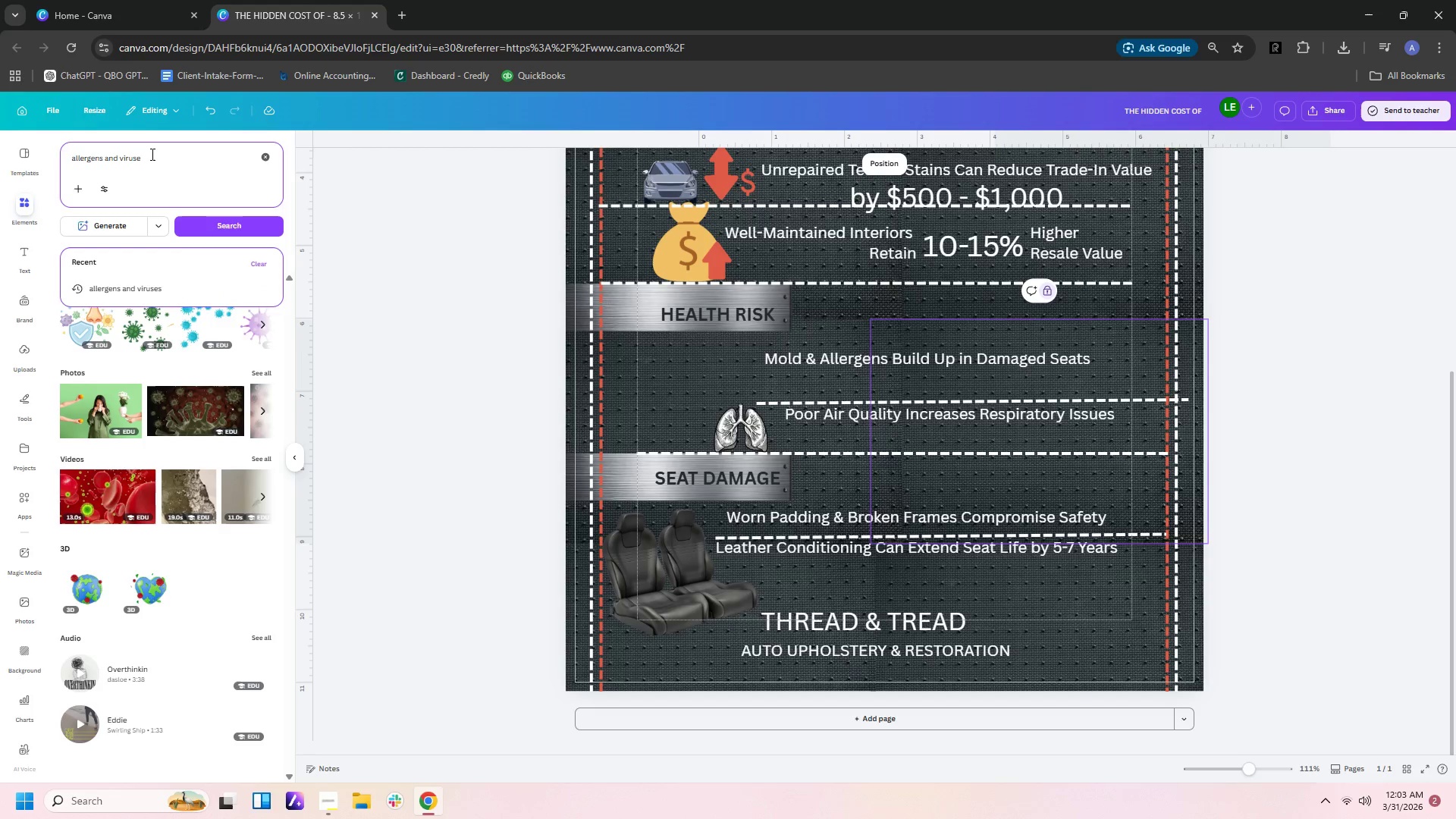 
key(Backspace)
 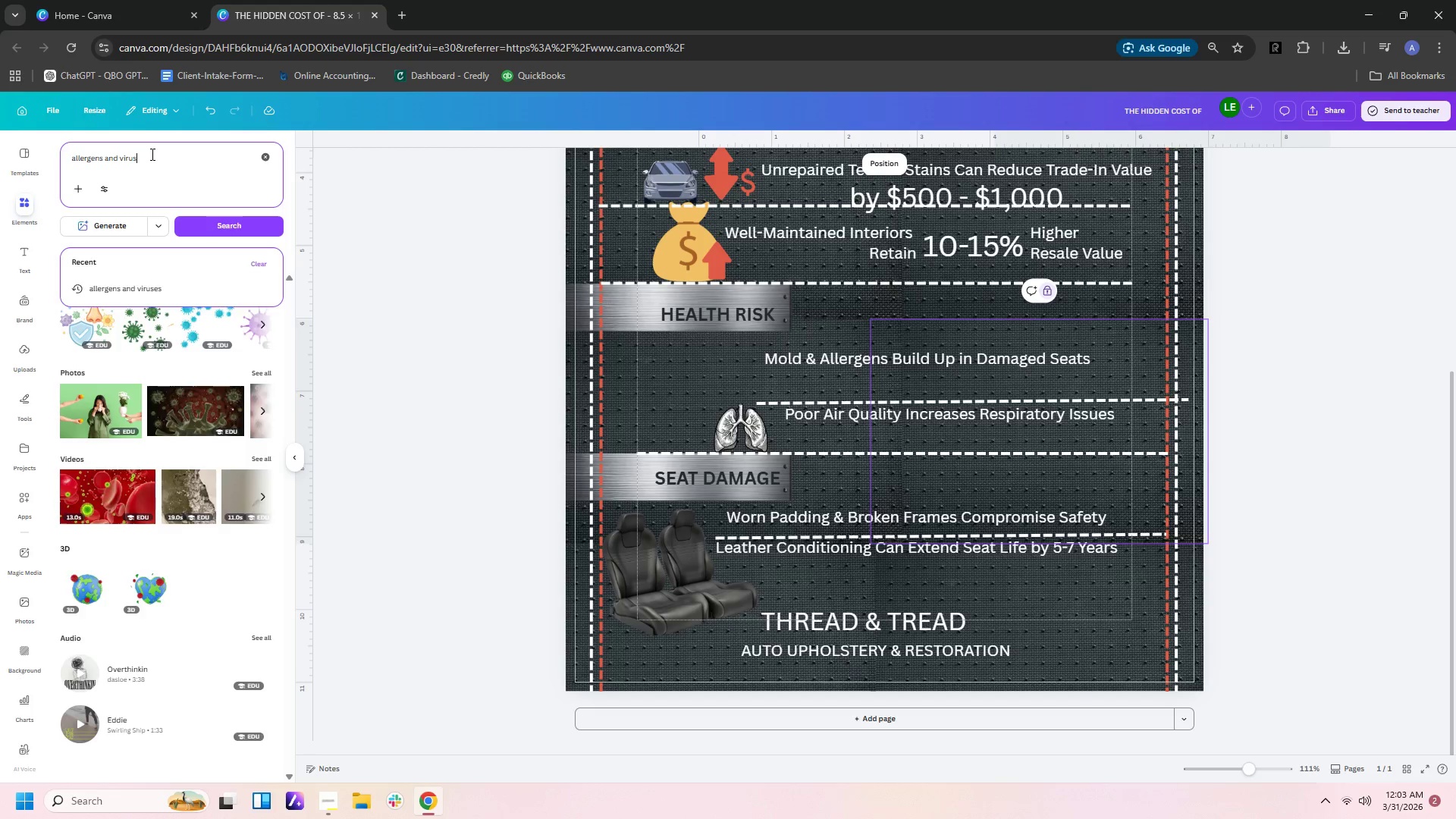 
key(Enter)
 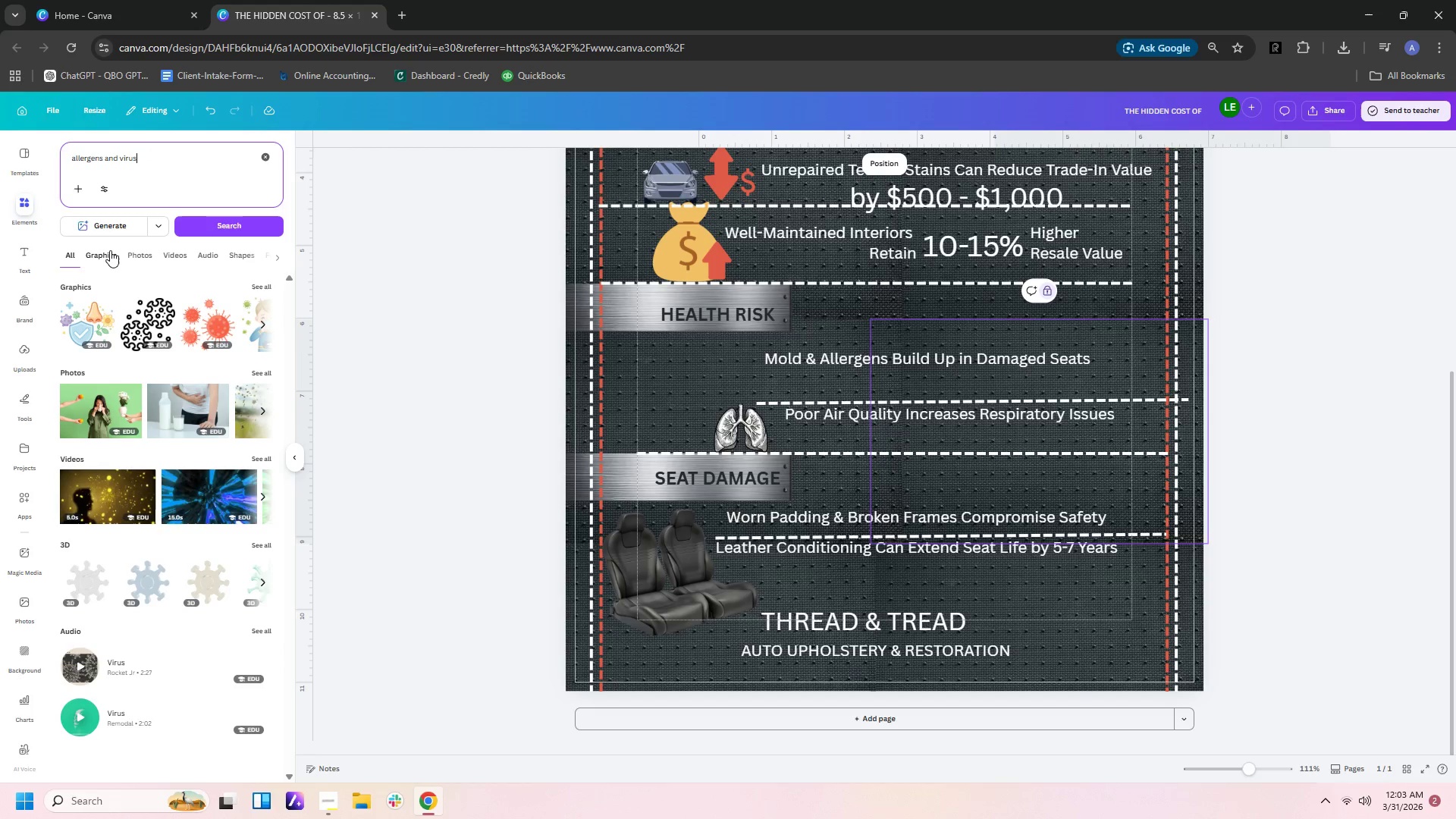 
left_click([110, 250])
 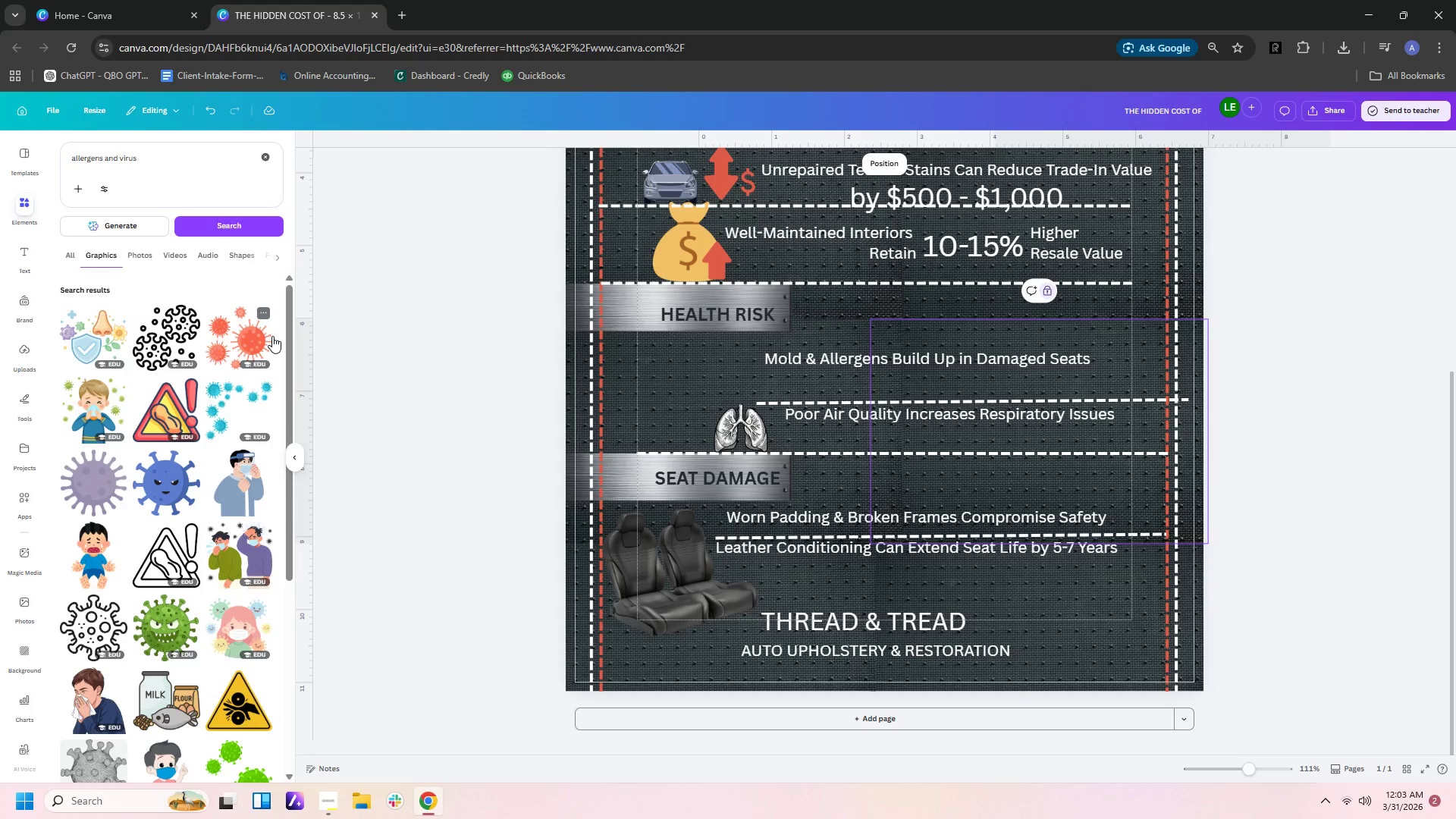 
scroll: coordinate [287, 317], scroll_direction: down, amount: 17.0
 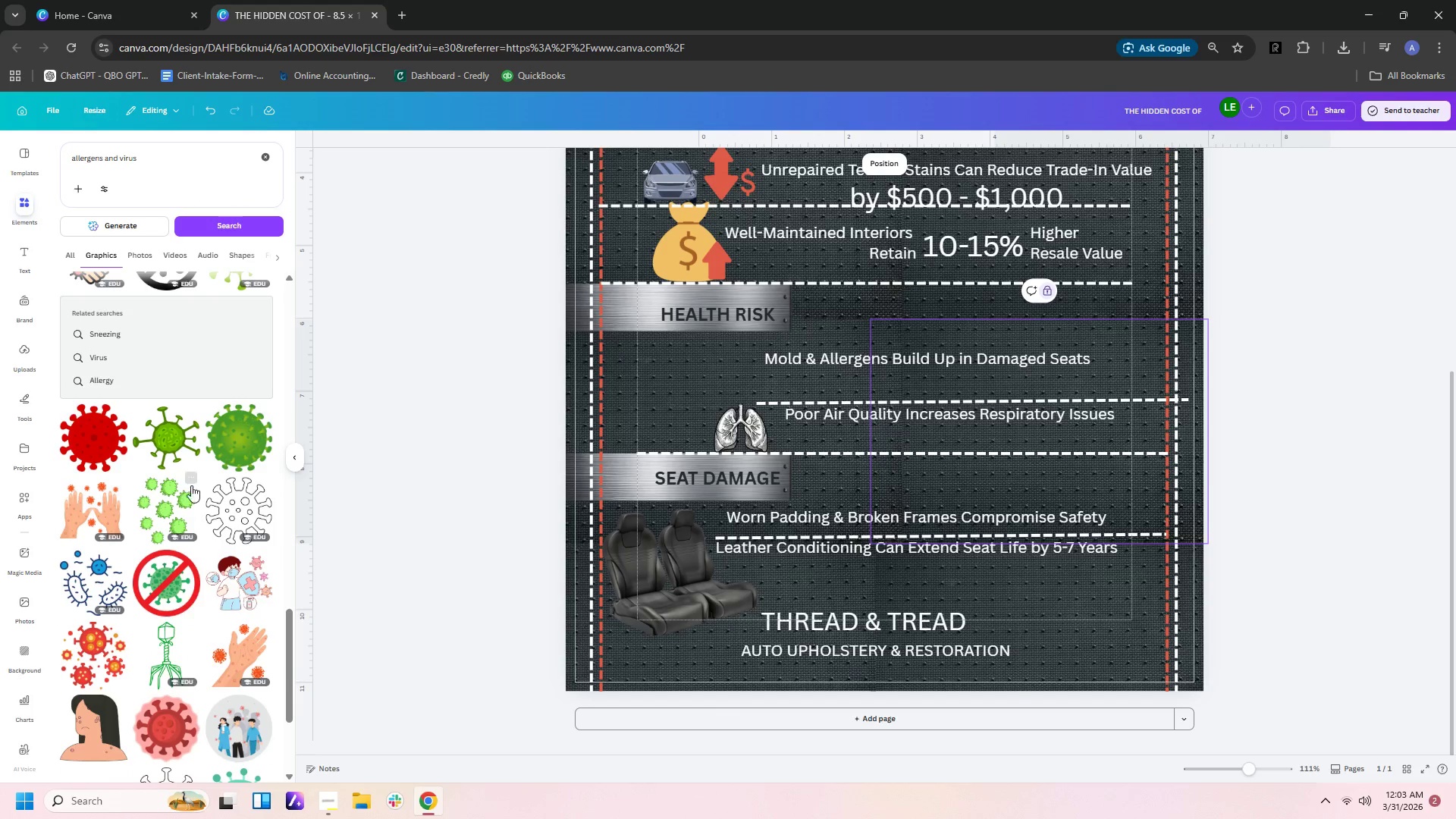 
left_click([187, 496])
 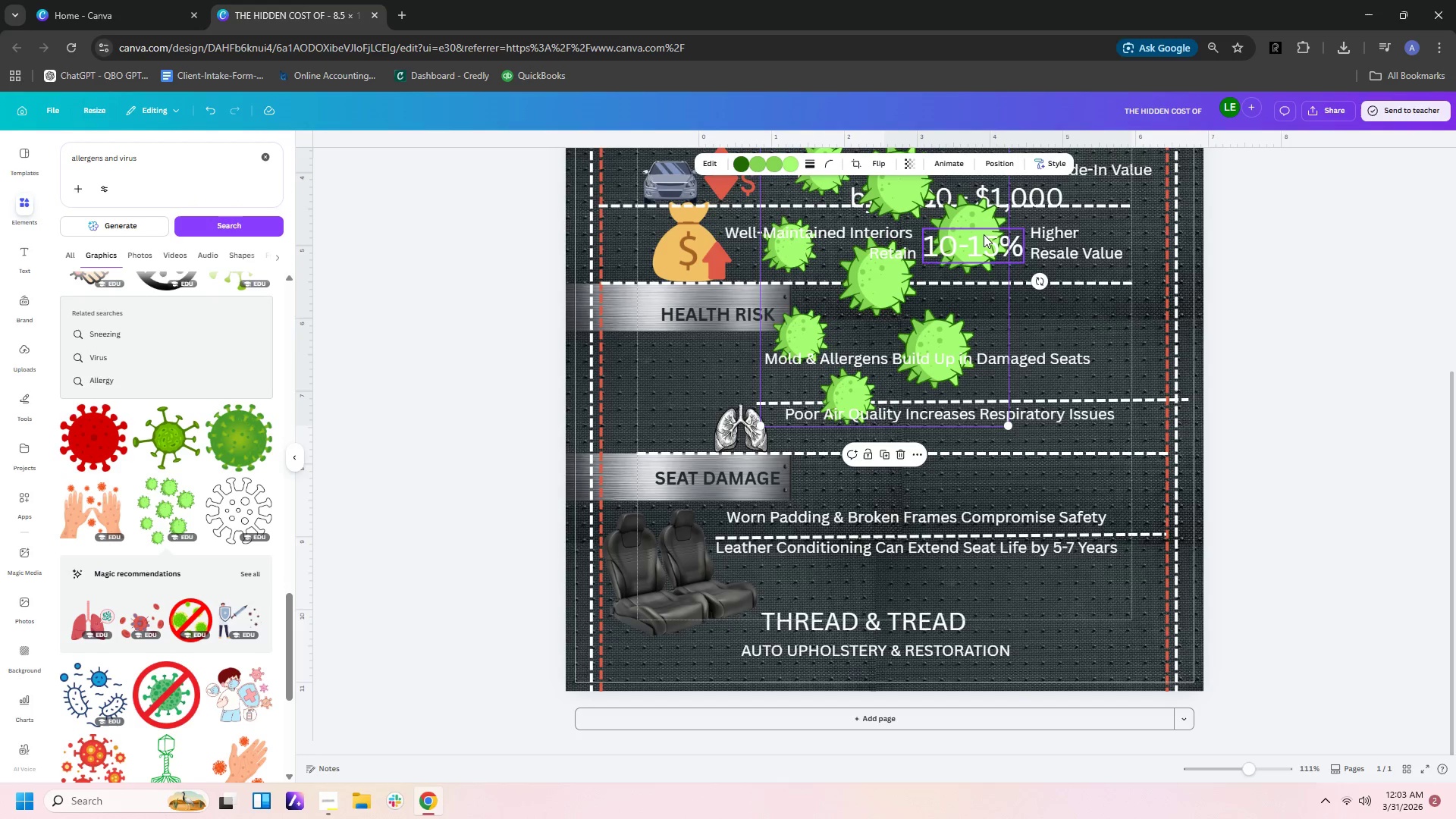 
left_click_drag(start_coordinate=[977, 217], to_coordinate=[949, 344])
 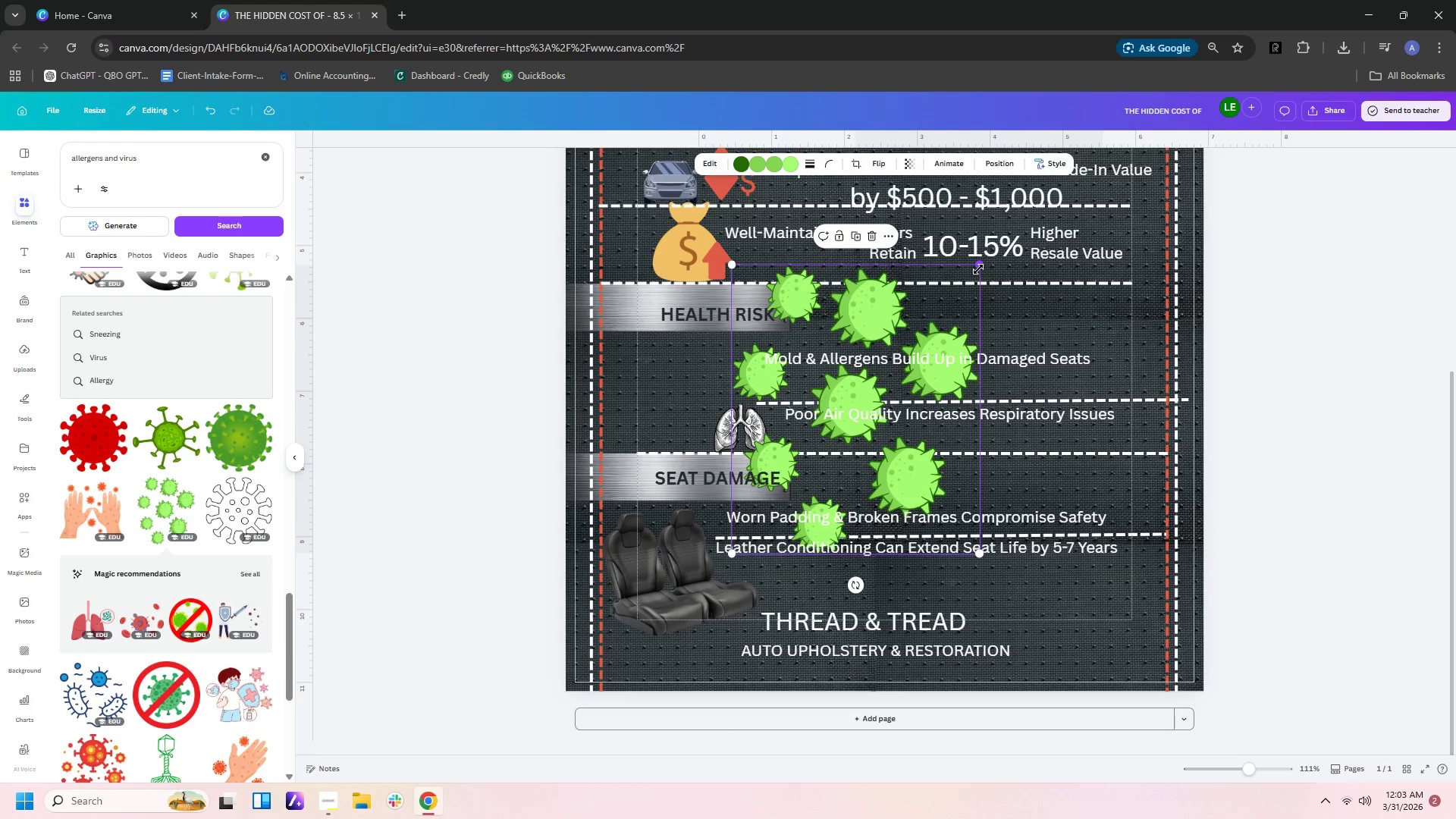 
left_click_drag(start_coordinate=[980, 268], to_coordinate=[799, 518])
 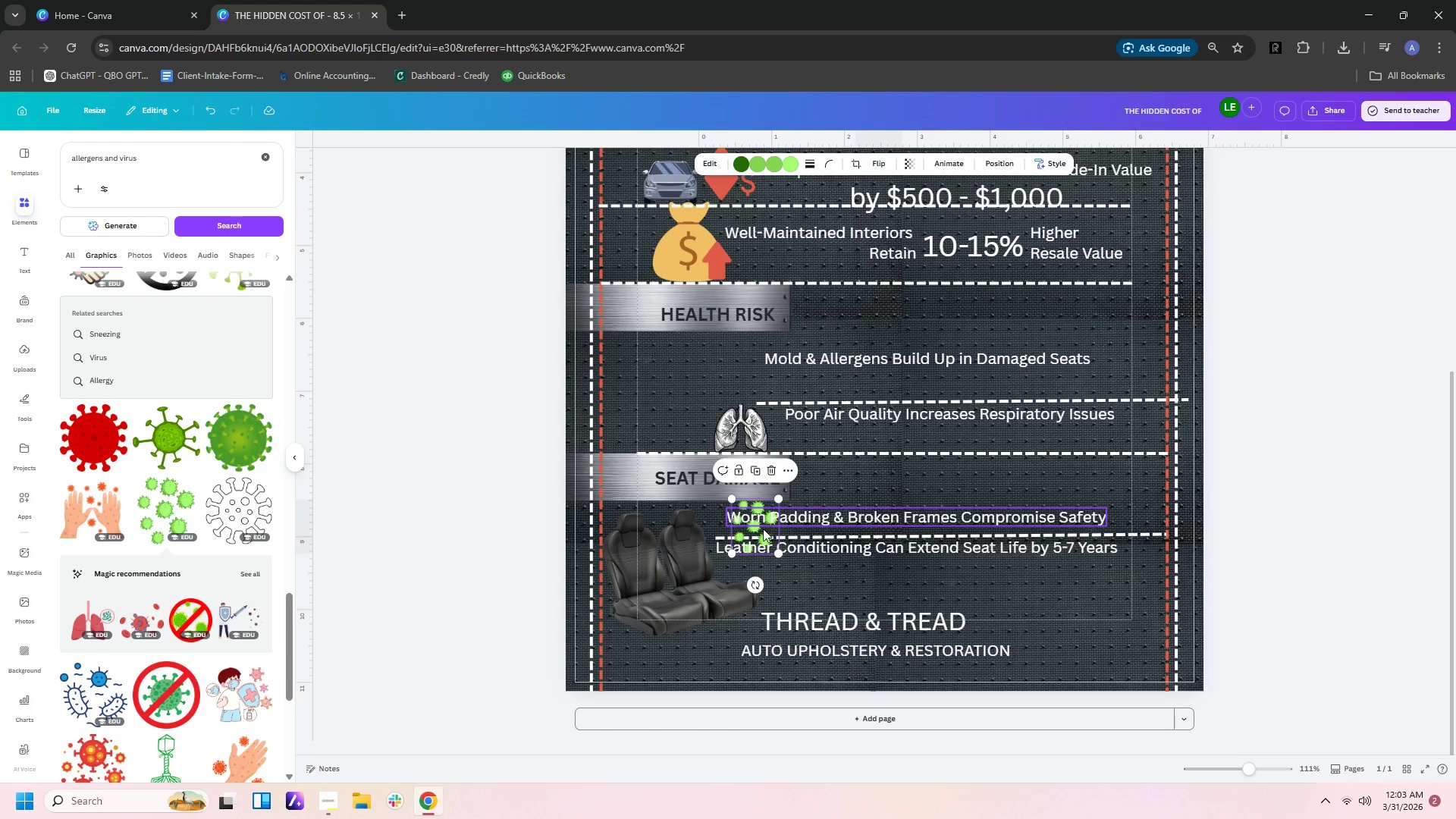 
left_click_drag(start_coordinate=[762, 531], to_coordinate=[708, 366])
 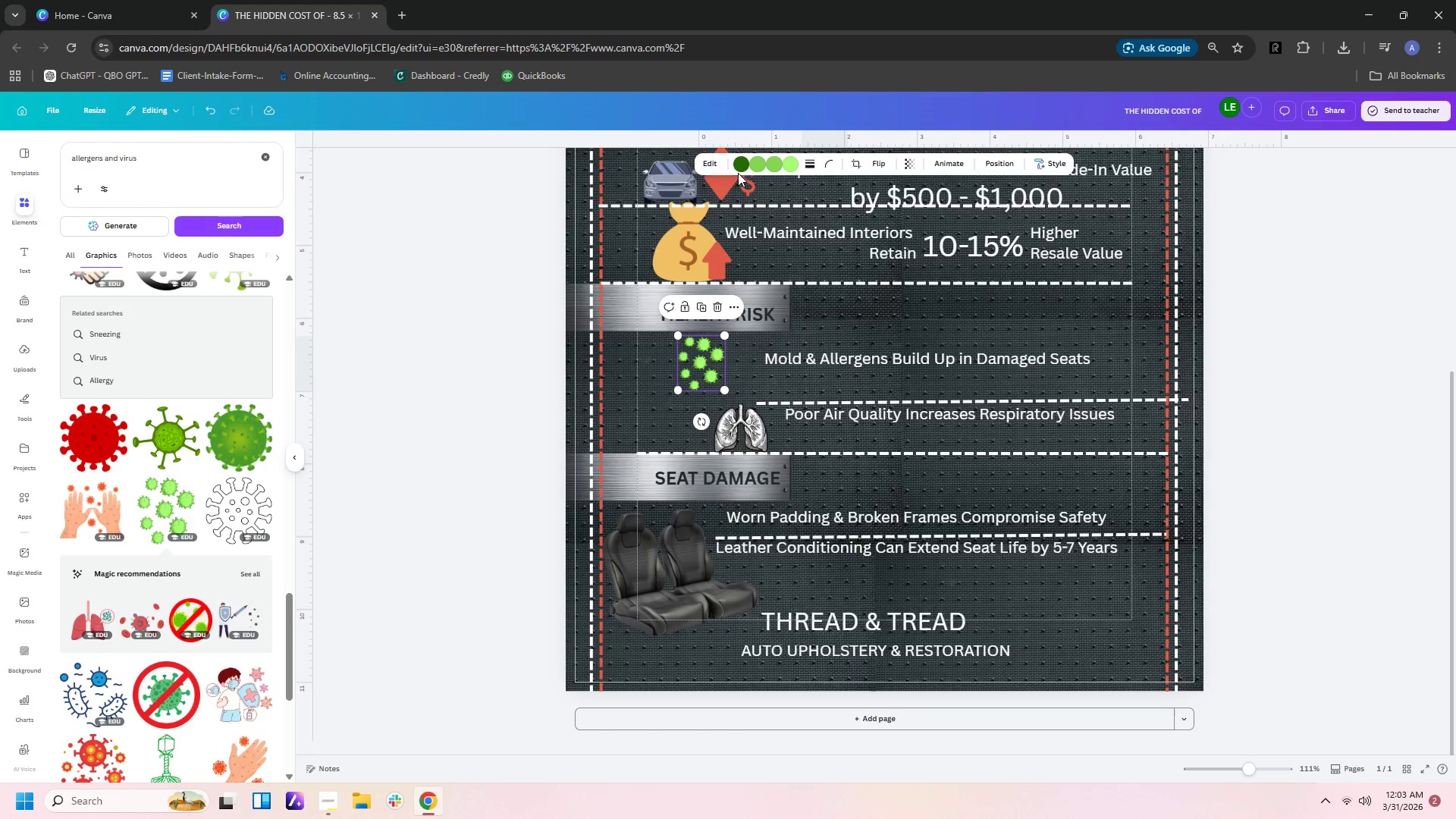 
double_click([742, 162])
 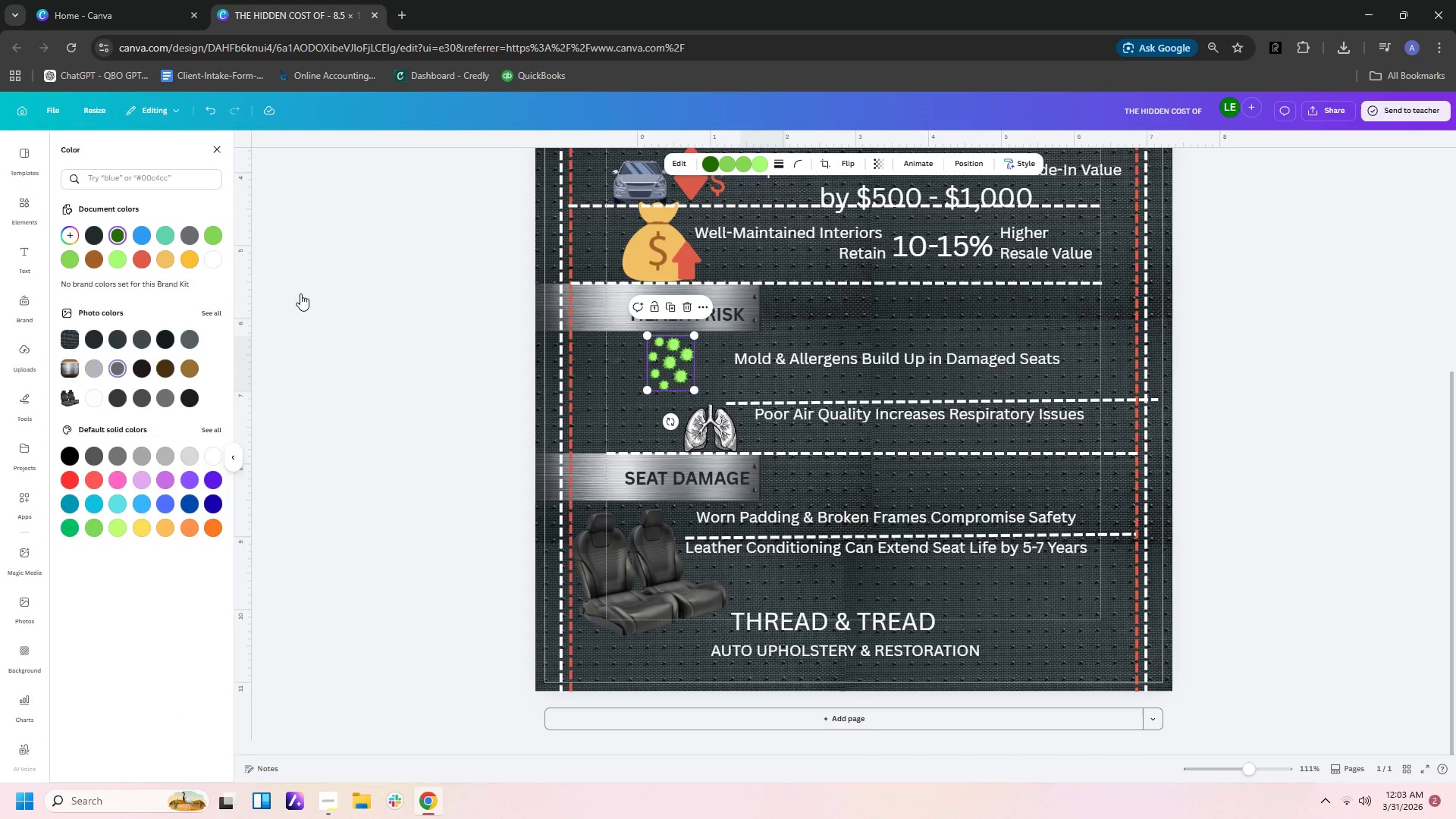 
left_click([726, 162])
 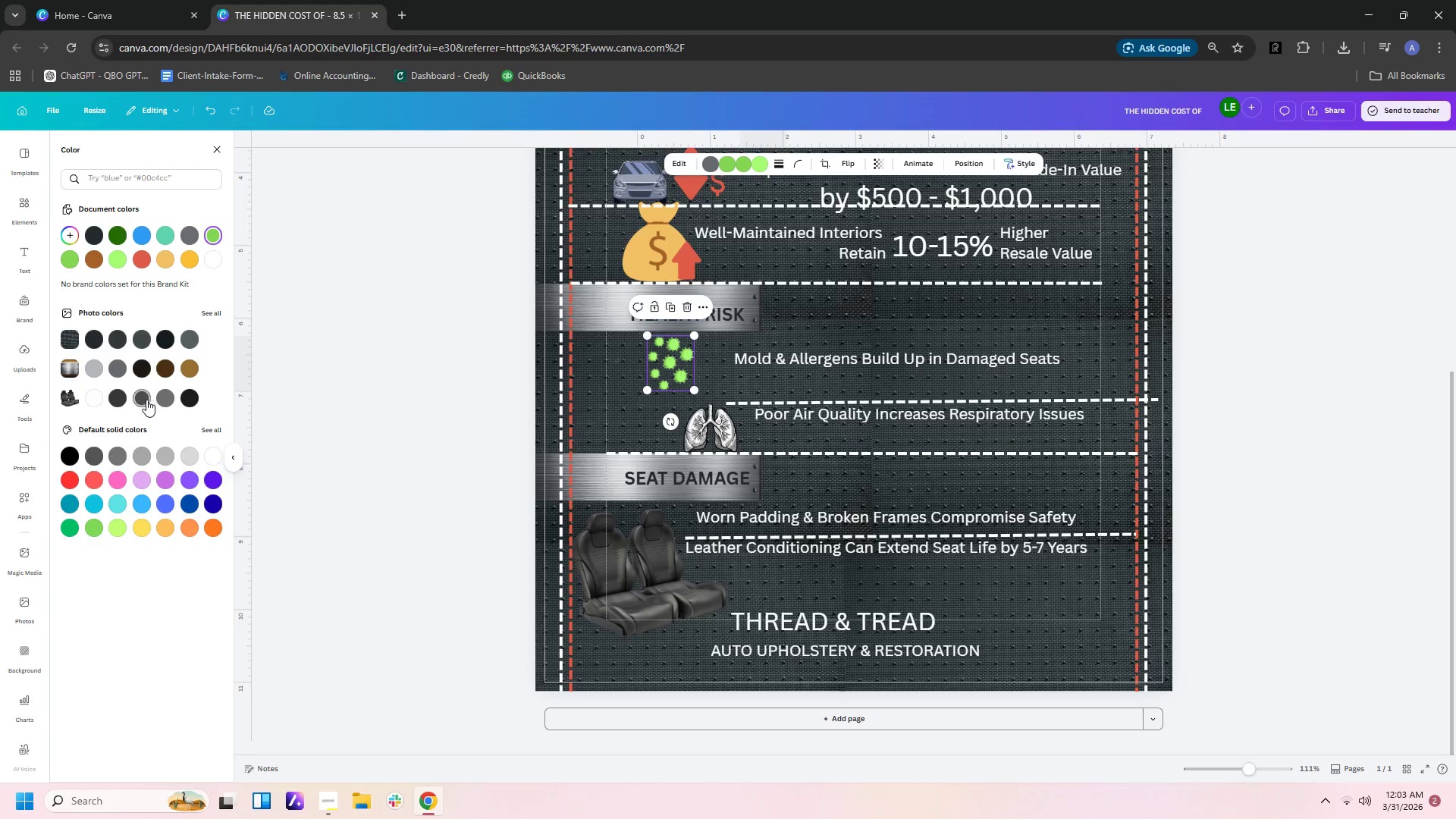 
left_click([142, 398])
 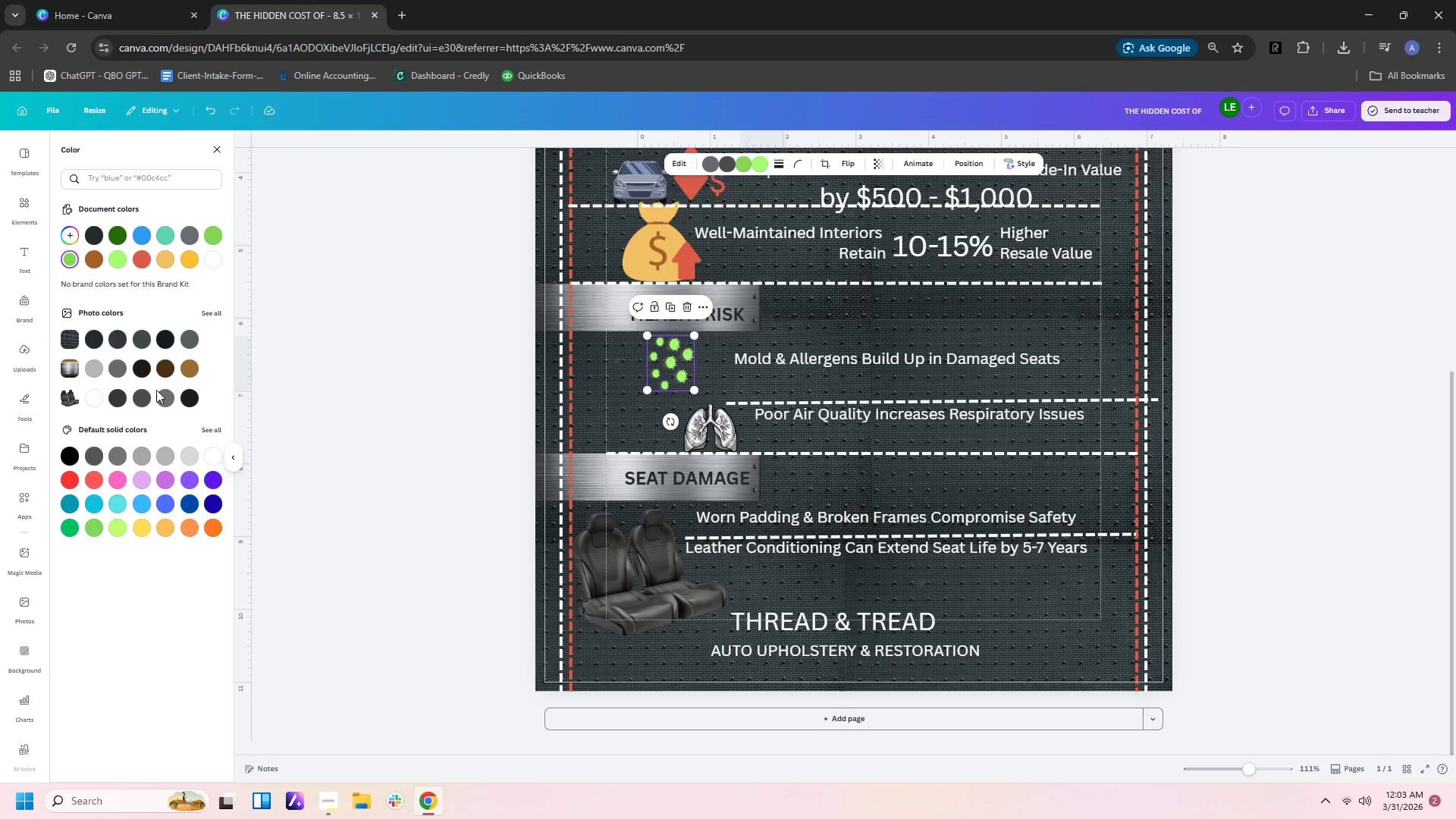 
left_click([164, 402])
 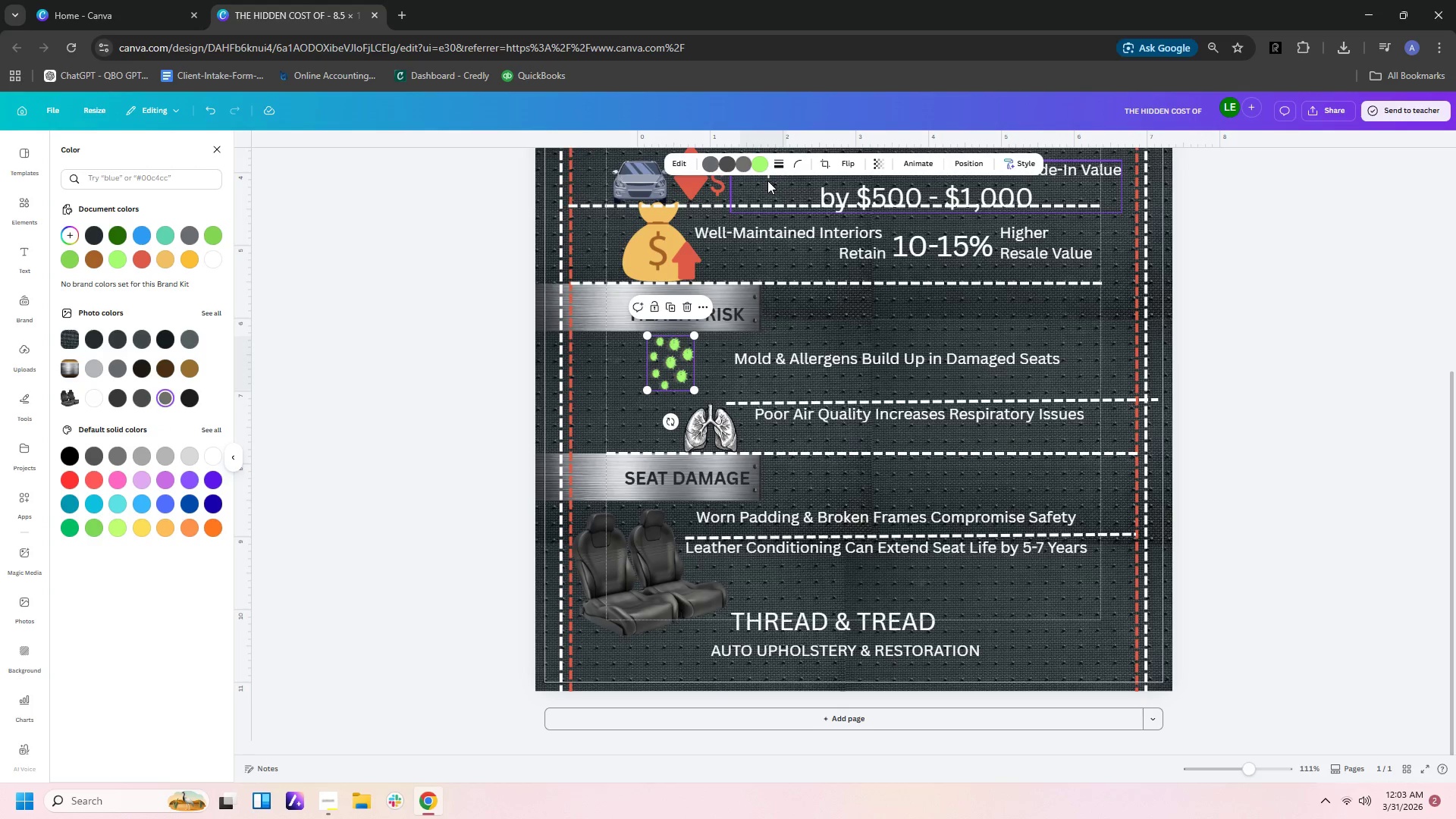 
left_click([761, 164])
 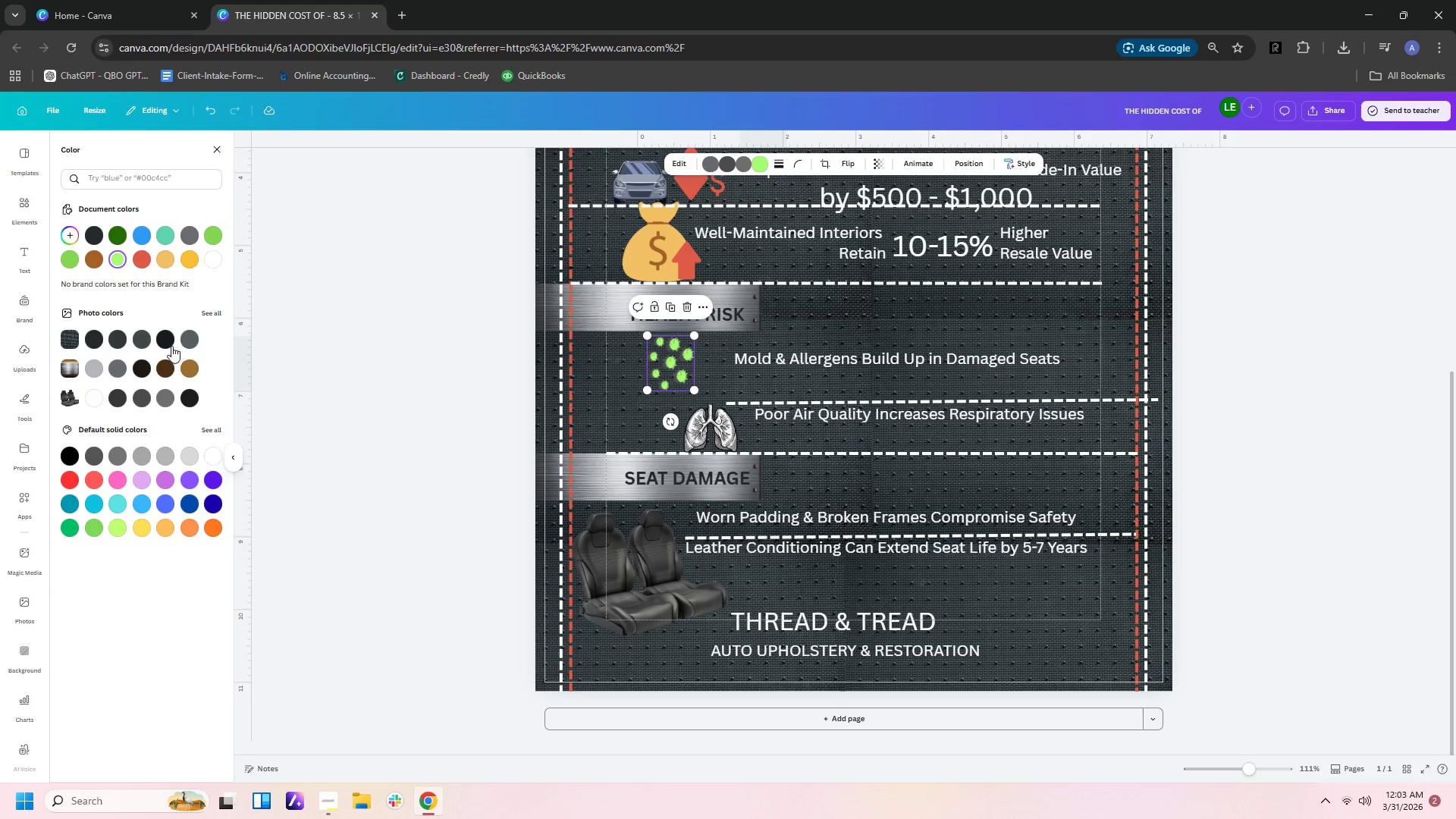 
left_click([169, 343])
 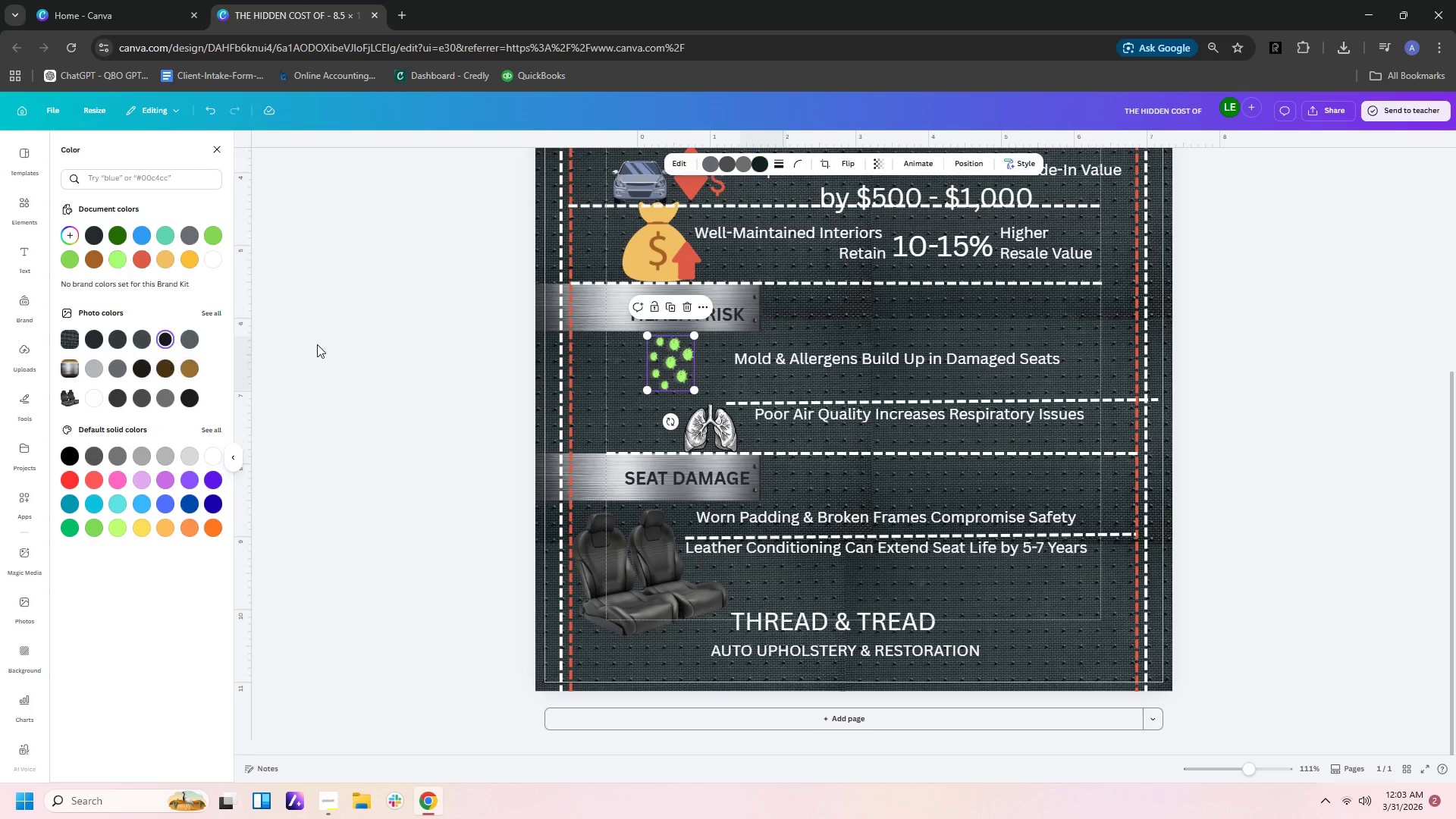 
left_click([317, 344])
 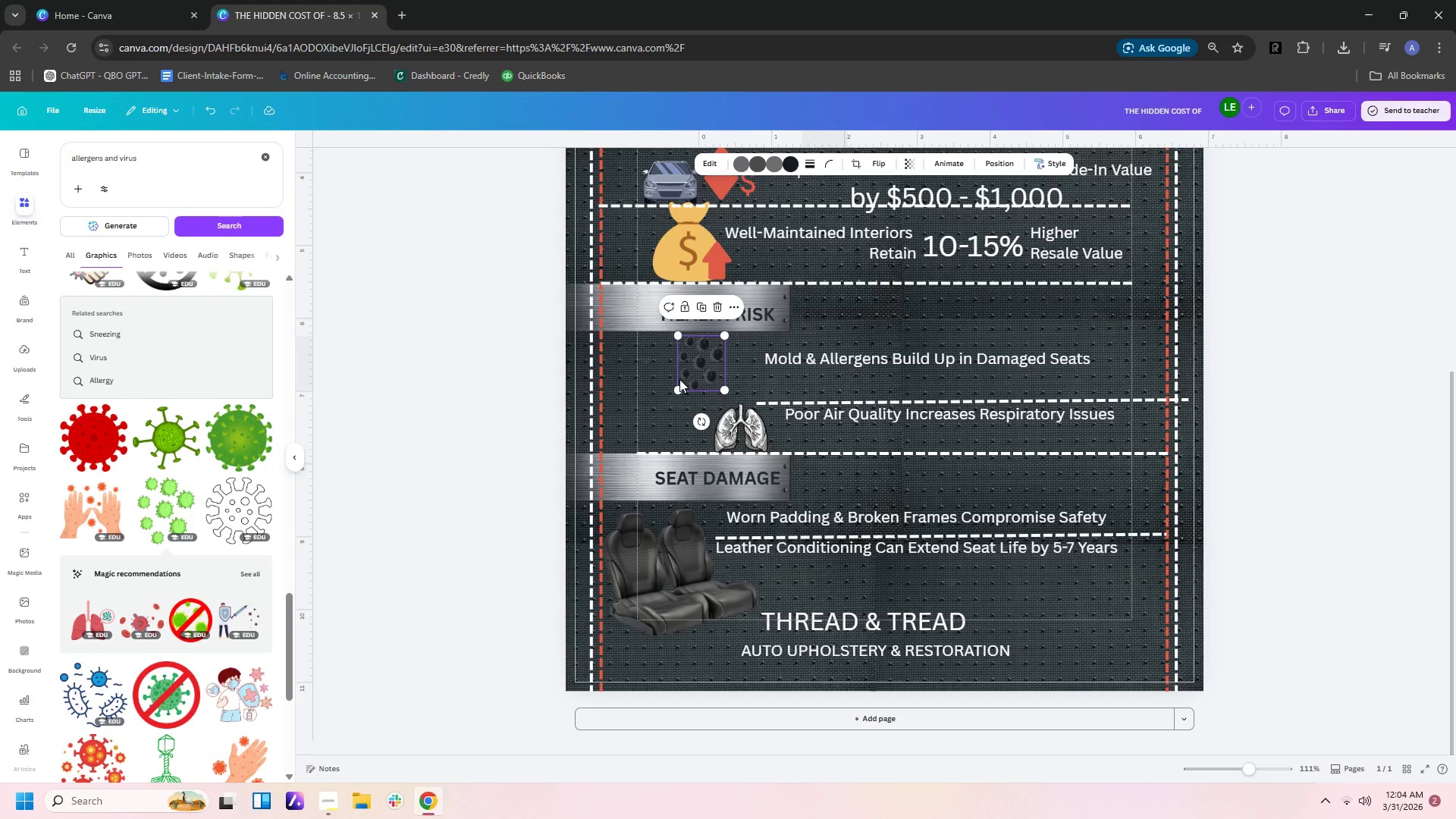 
wait(10.67)
 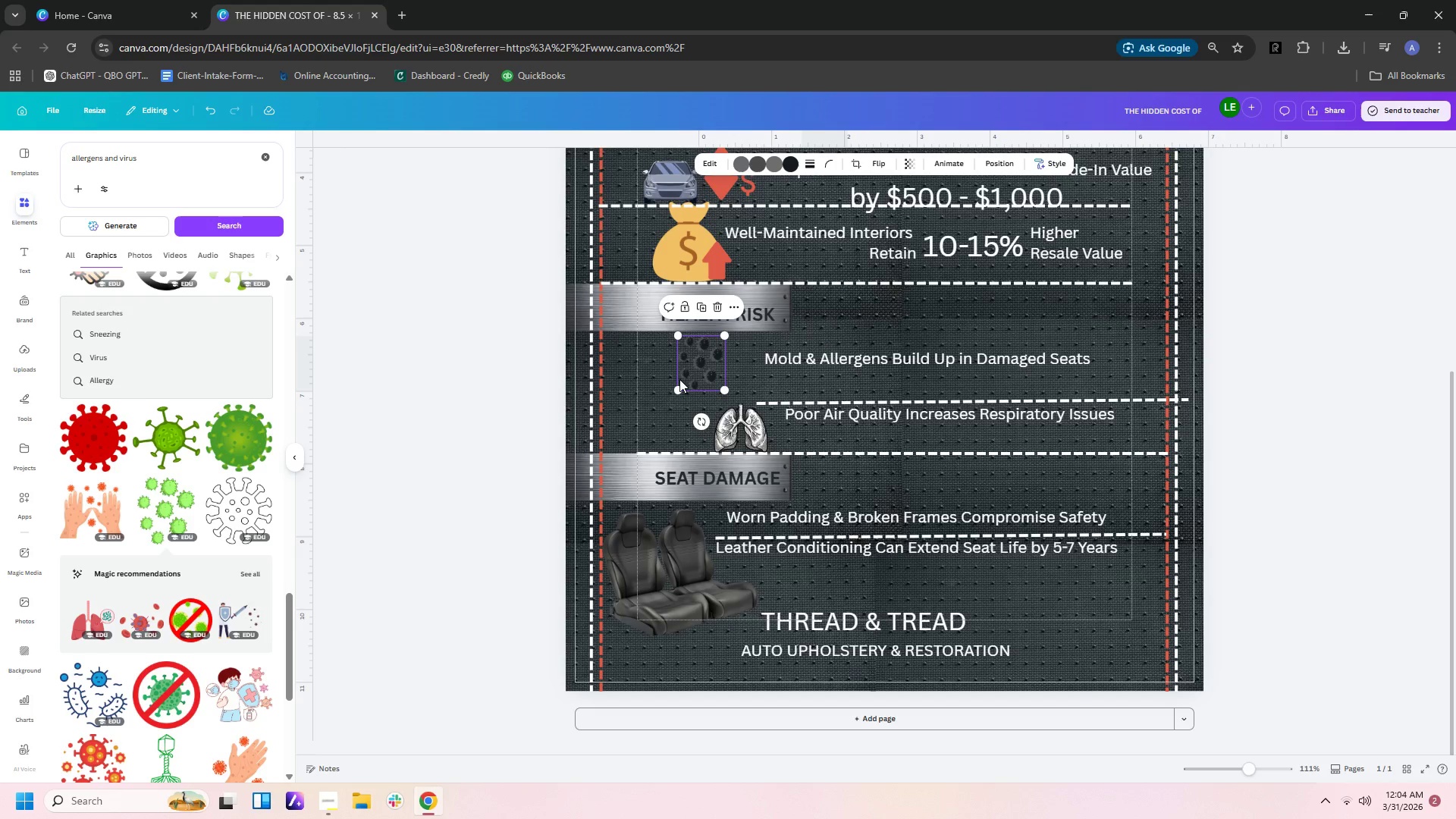 
scroll: coordinate [205, 521], scroll_direction: down, amount: 3.0
 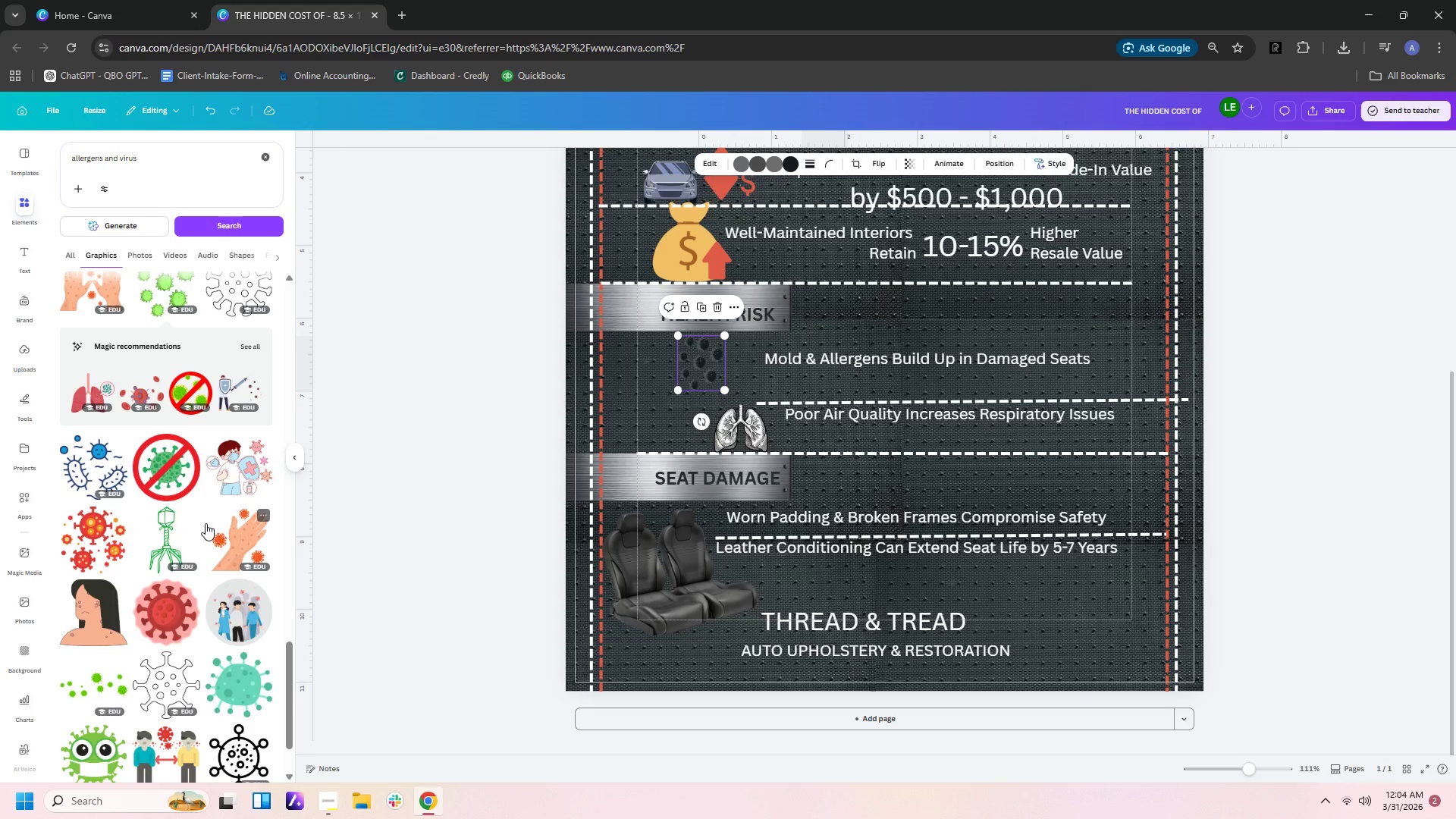 
scroll: coordinate [223, 411], scroll_direction: up, amount: 5.0
 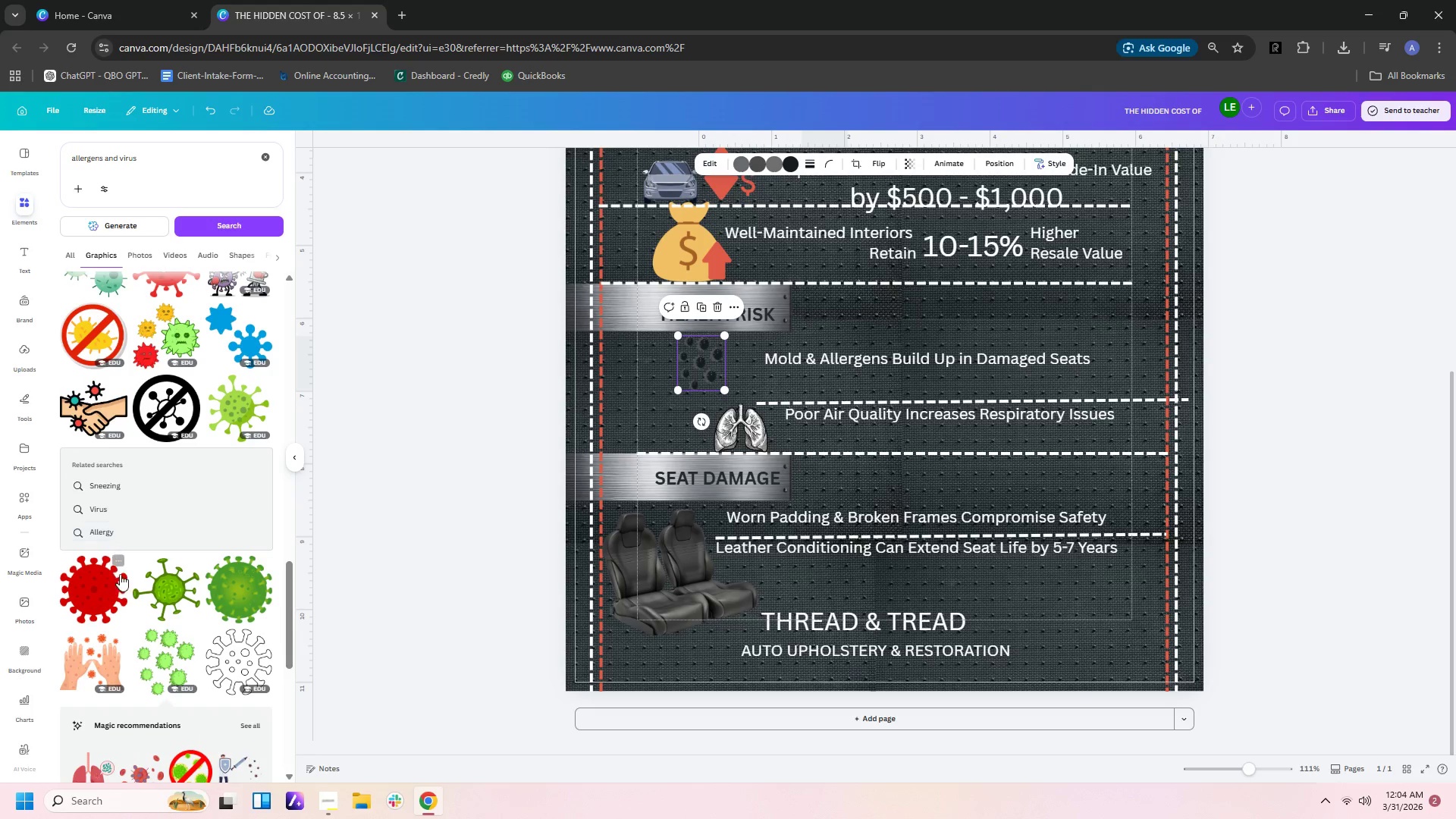 
left_click([250, 594])
 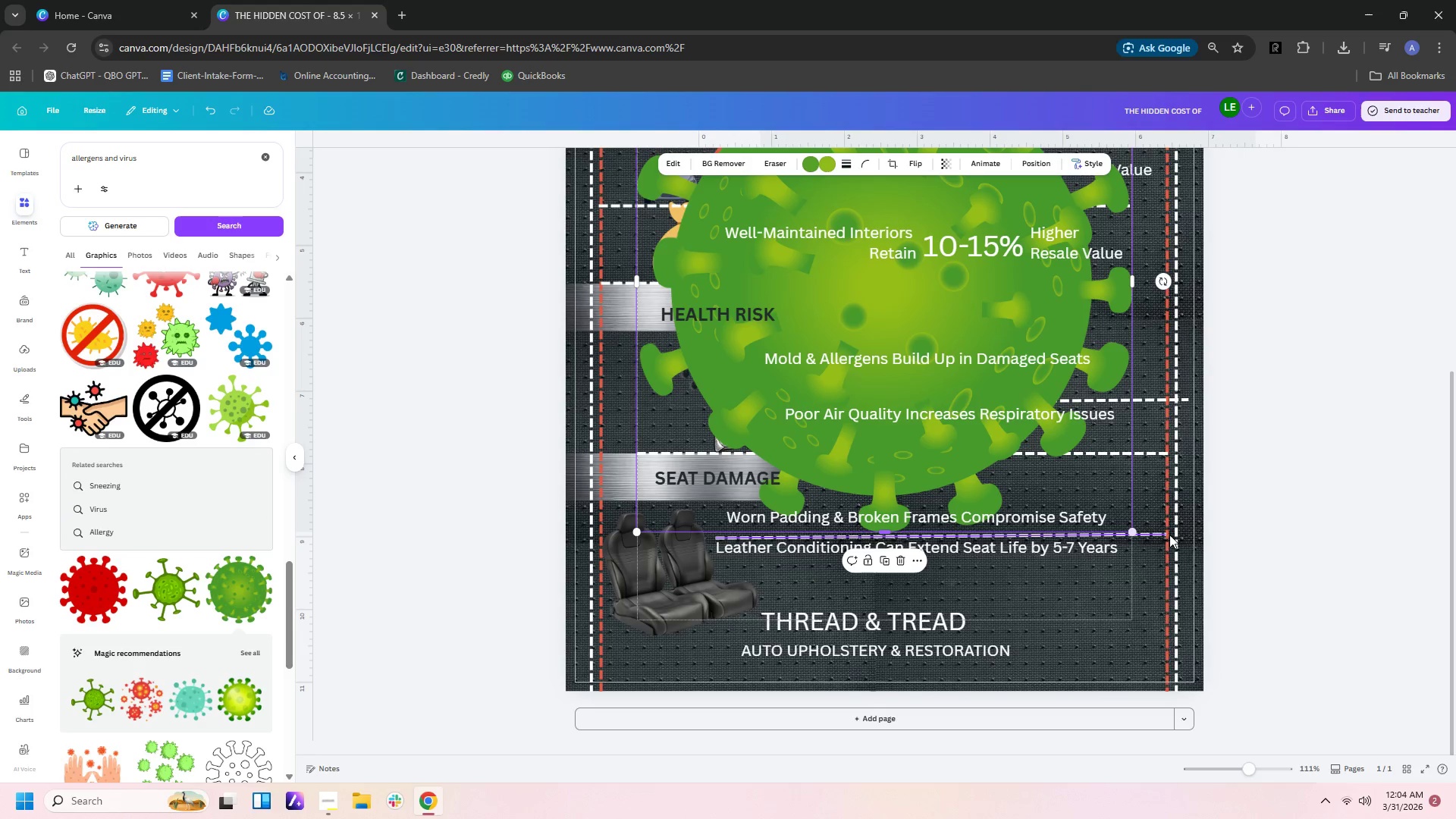 
left_click_drag(start_coordinate=[1131, 534], to_coordinate=[726, 287])
 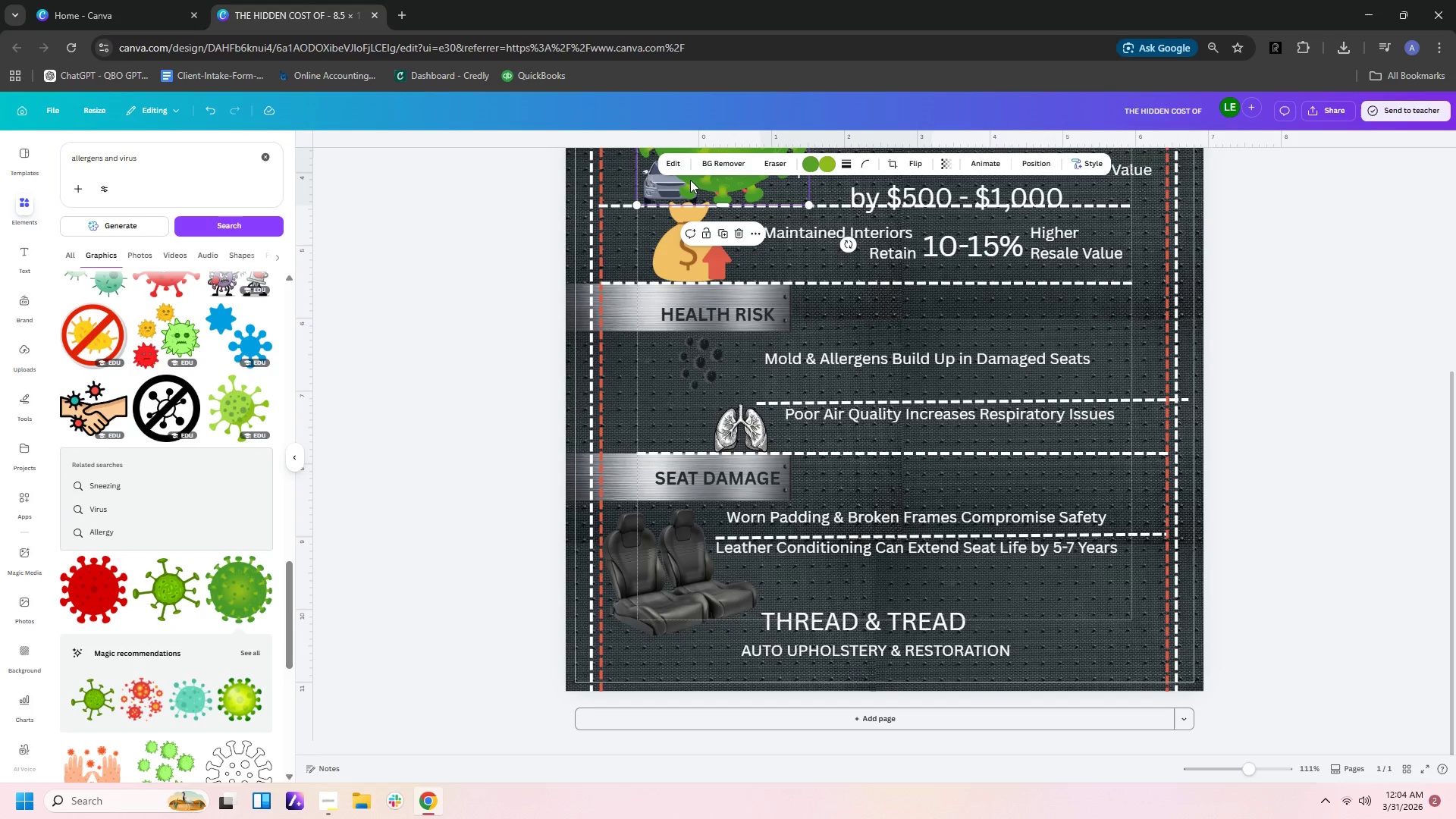 
left_click_drag(start_coordinate=[694, 177], to_coordinate=[657, 423])
 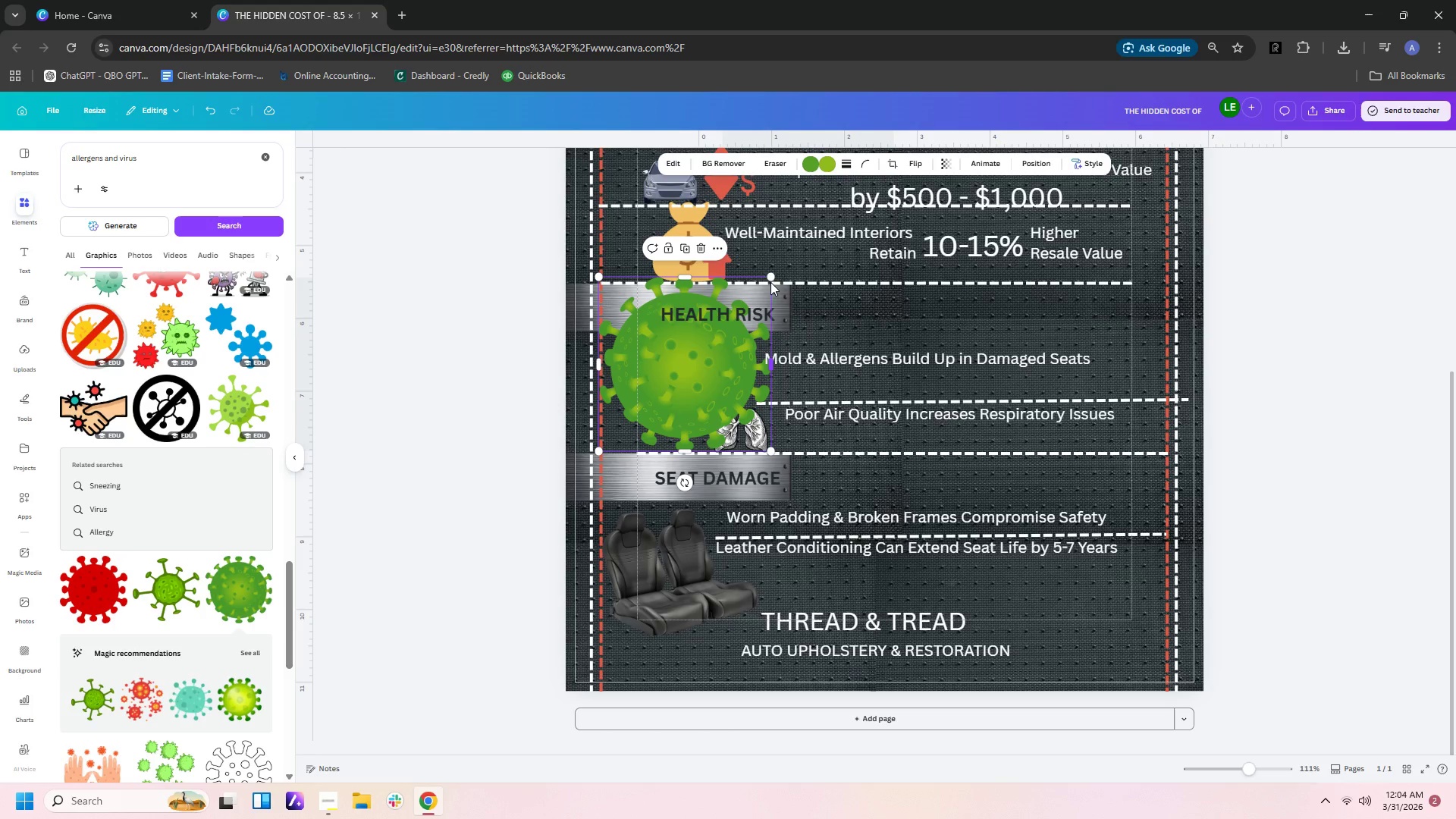 
left_click_drag(start_coordinate=[770, 275], to_coordinate=[685, 405])
 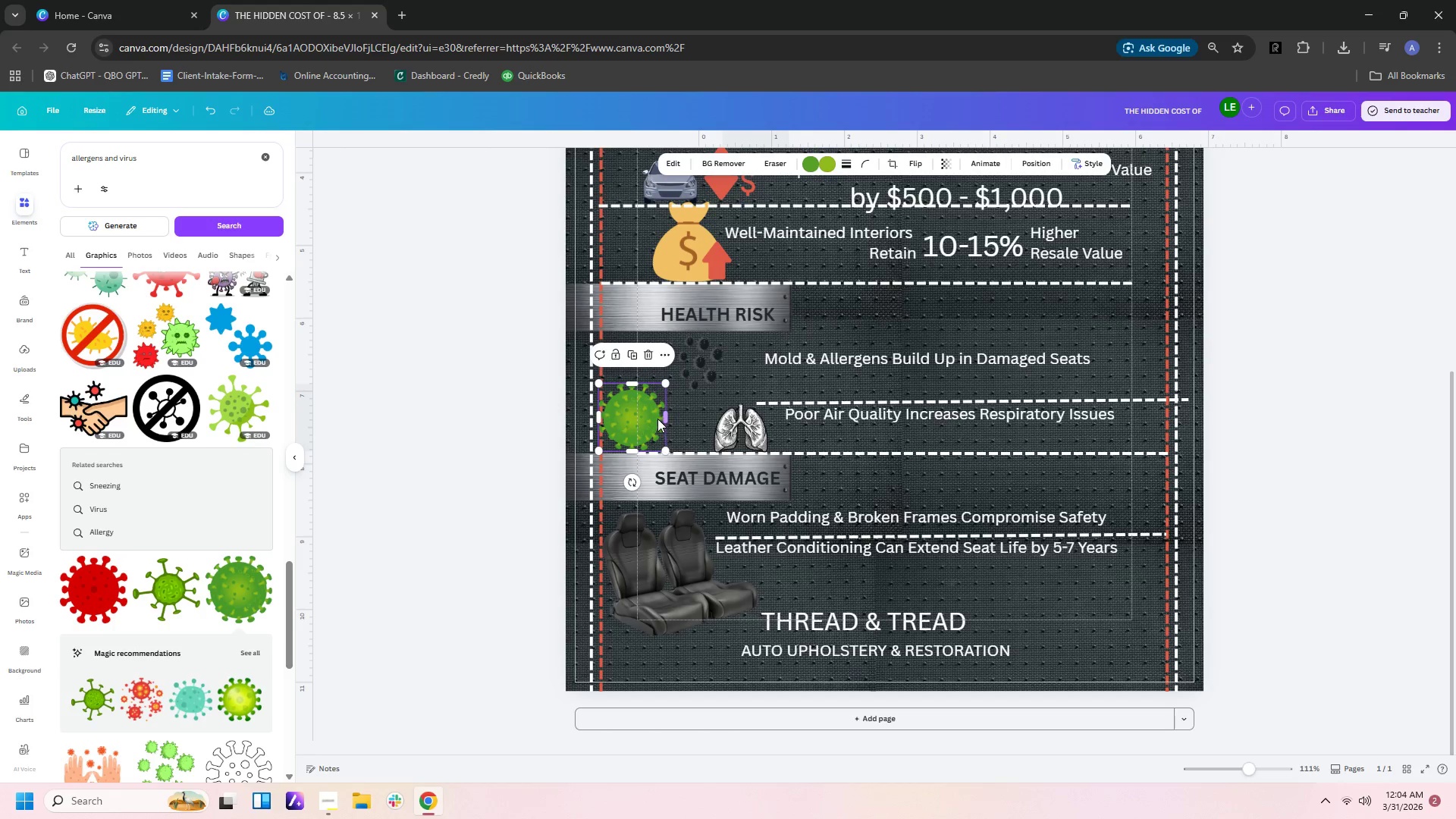 
left_click_drag(start_coordinate=[654, 420], to_coordinate=[725, 365])
 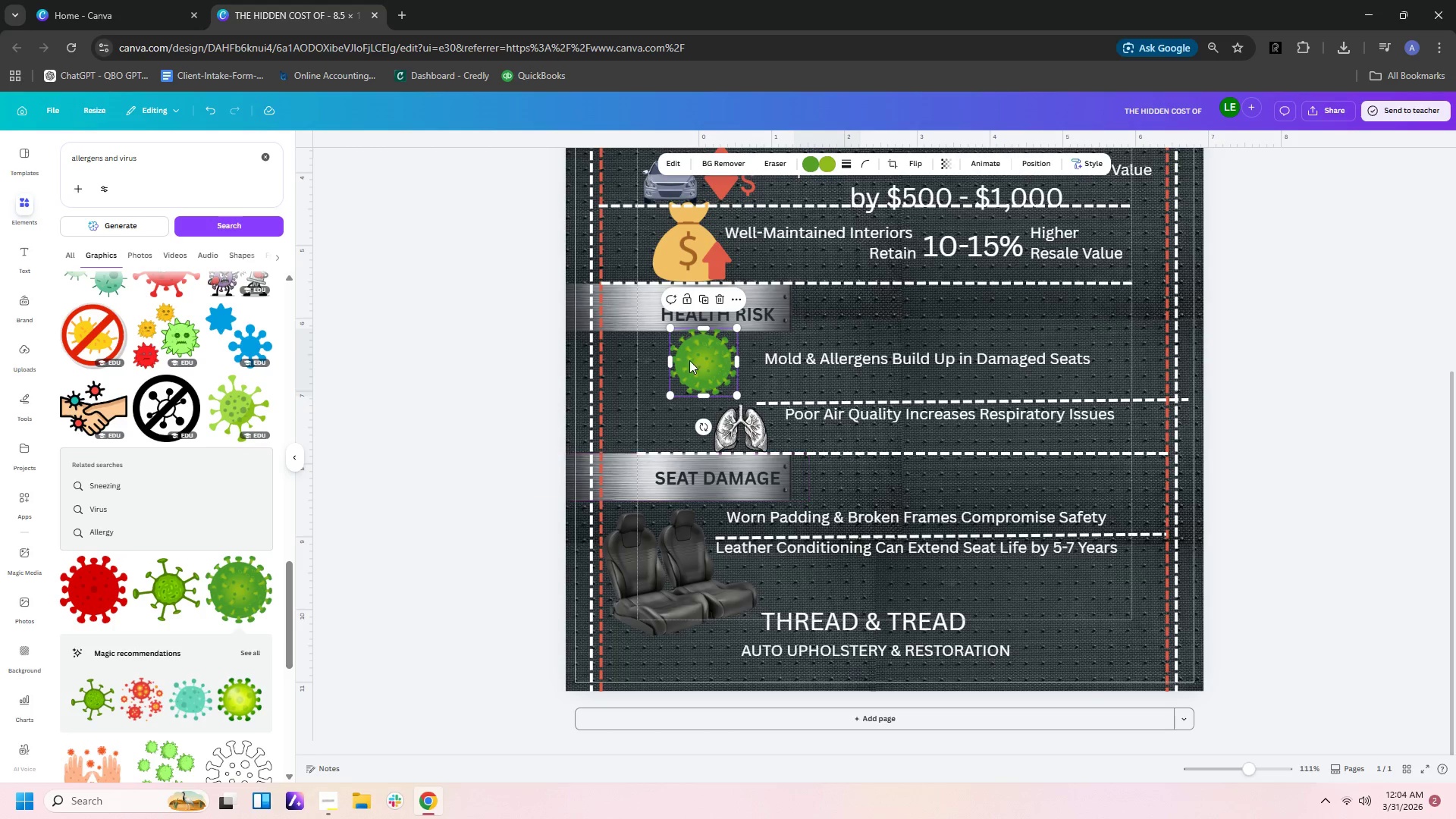 
right_click([706, 357])
 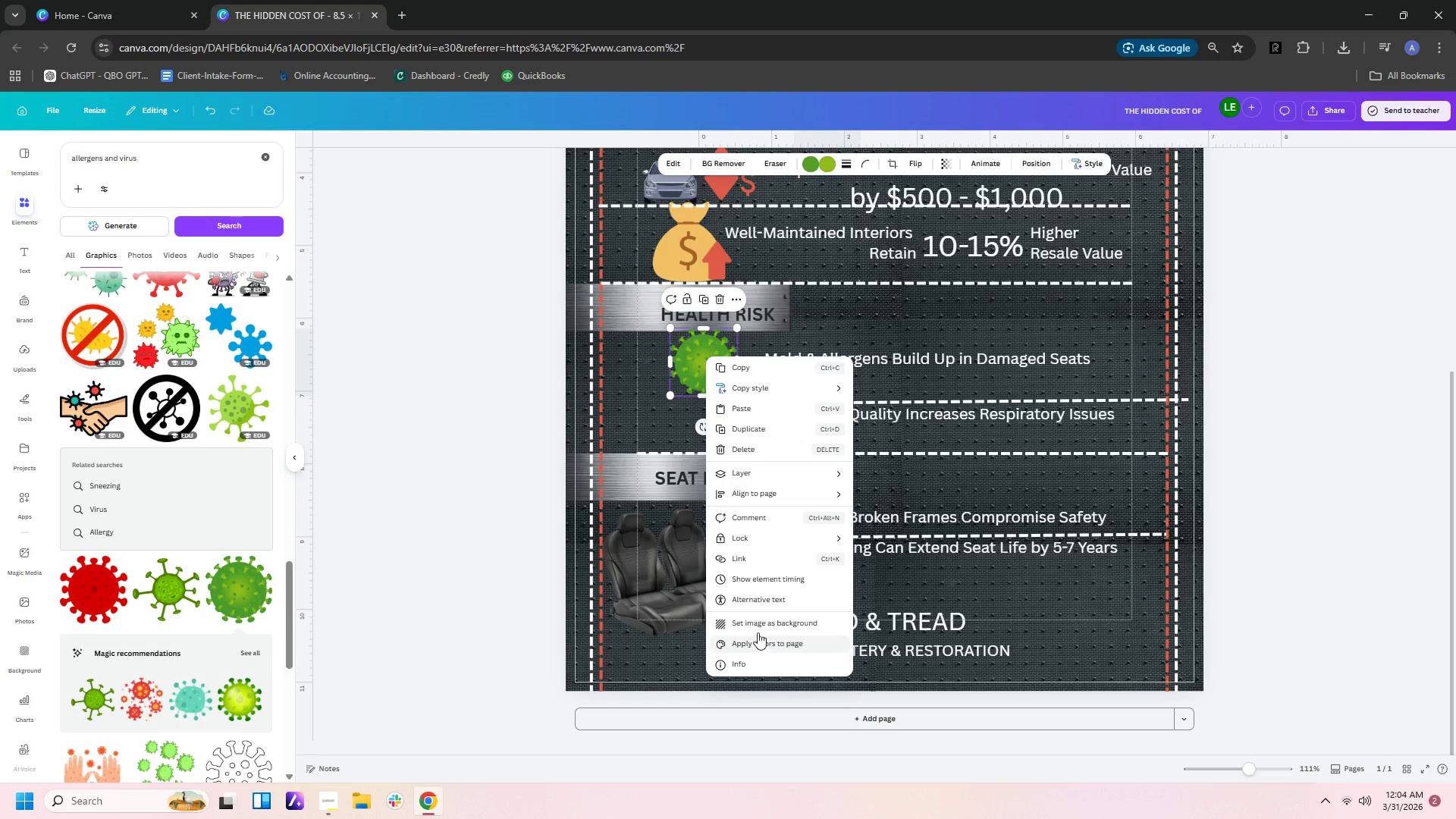 
left_click([702, 356])
 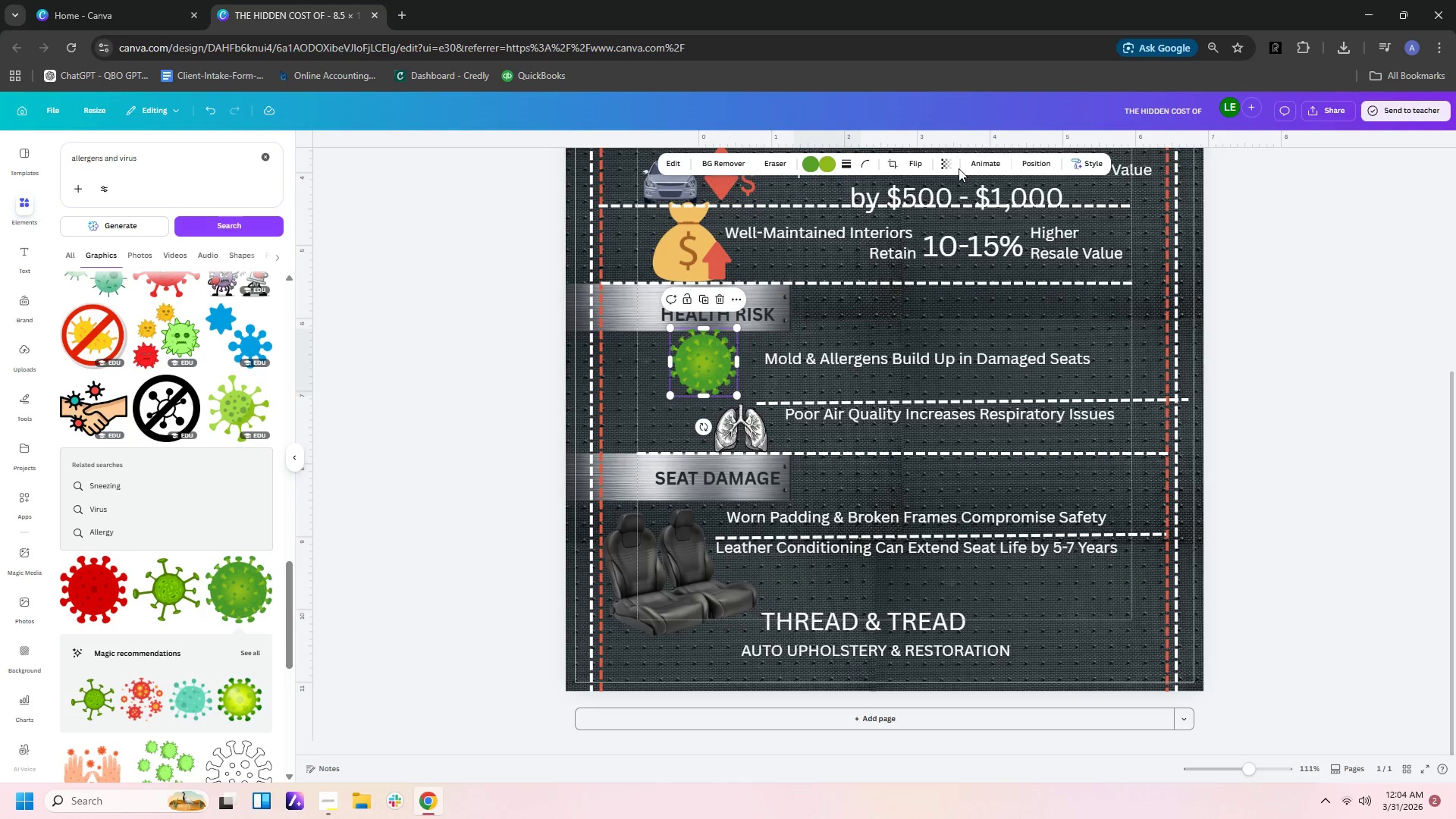 
left_click([1031, 160])
 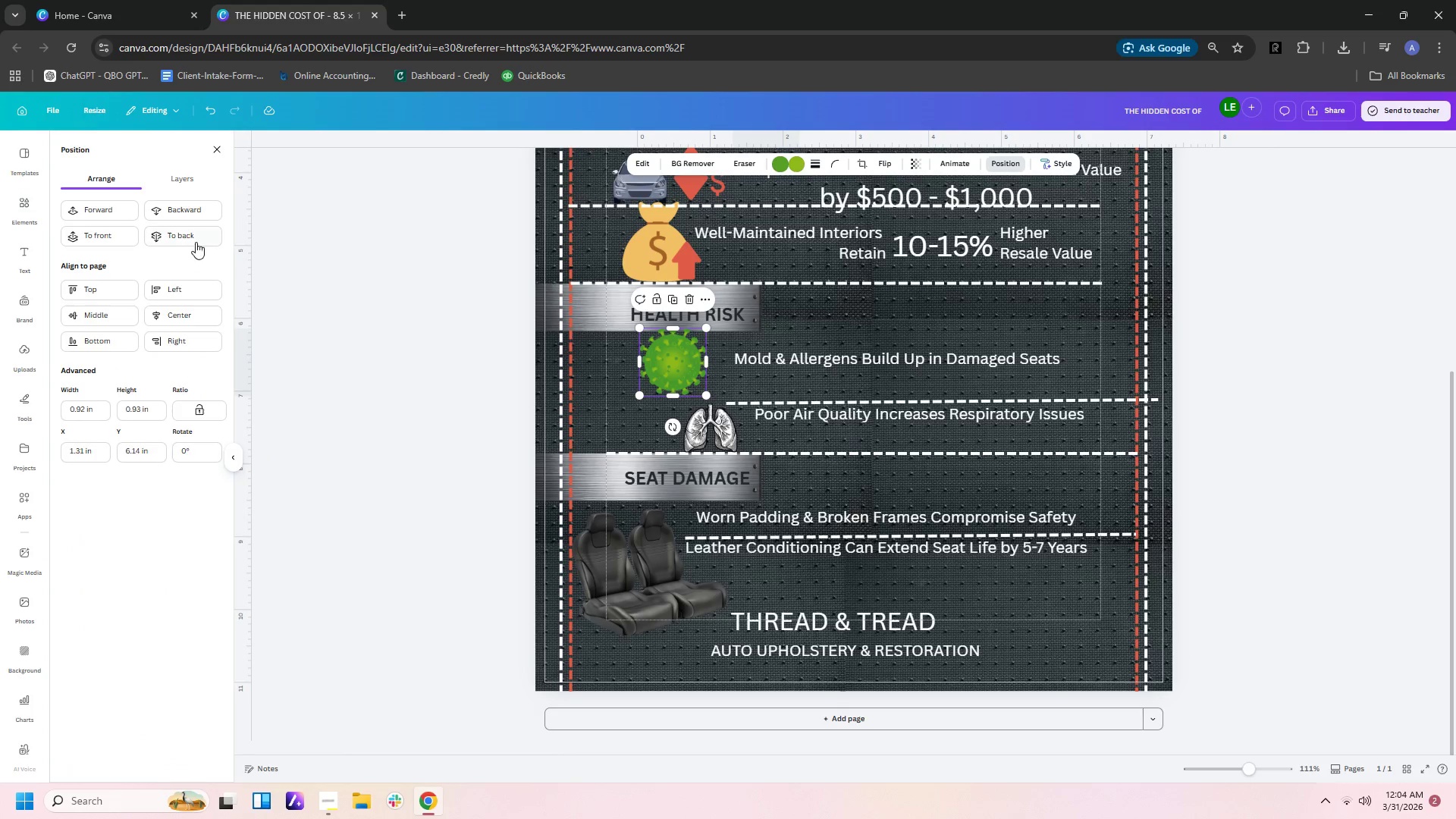 
left_click([187, 216])
 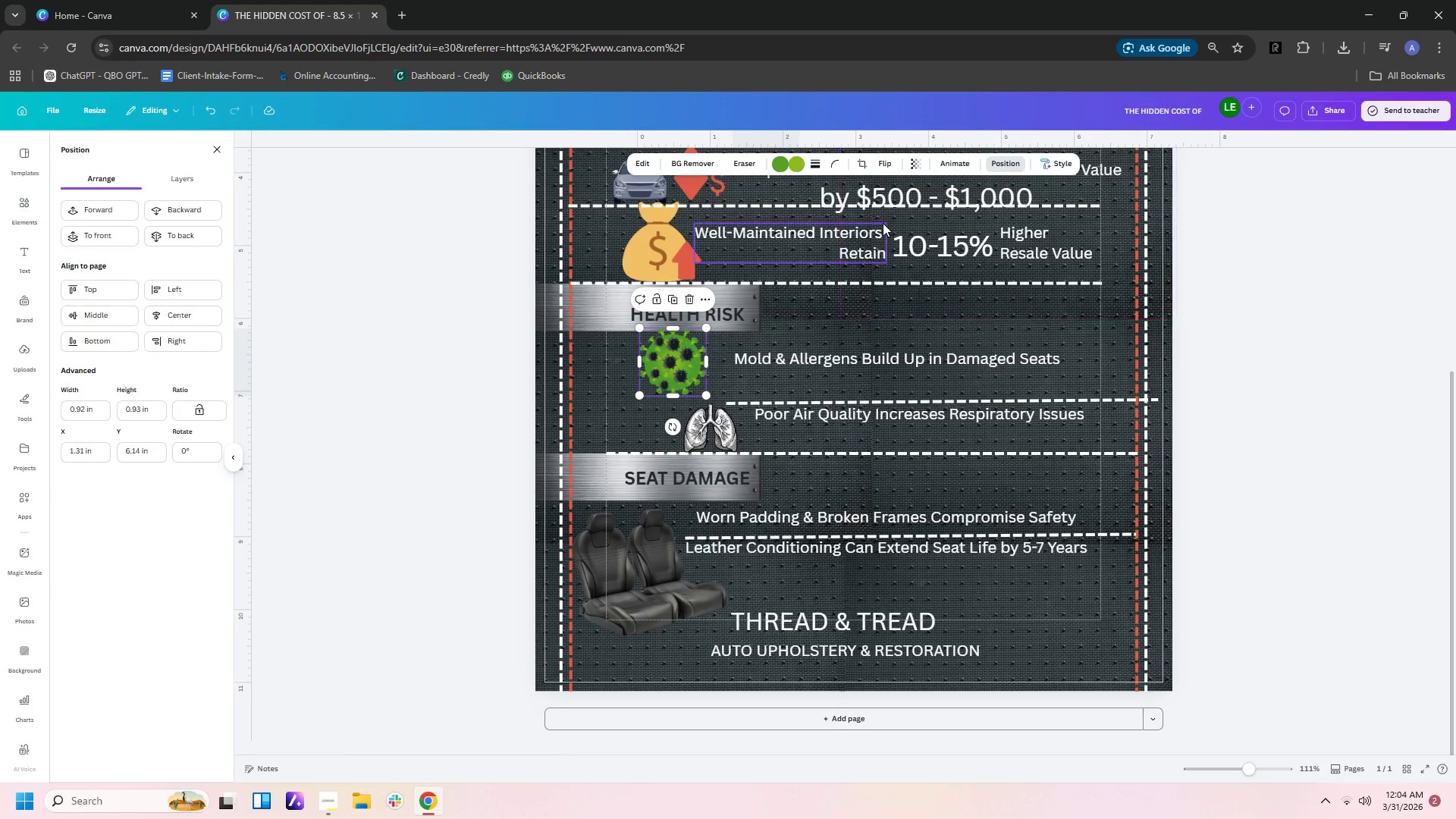 
wait(5.19)
 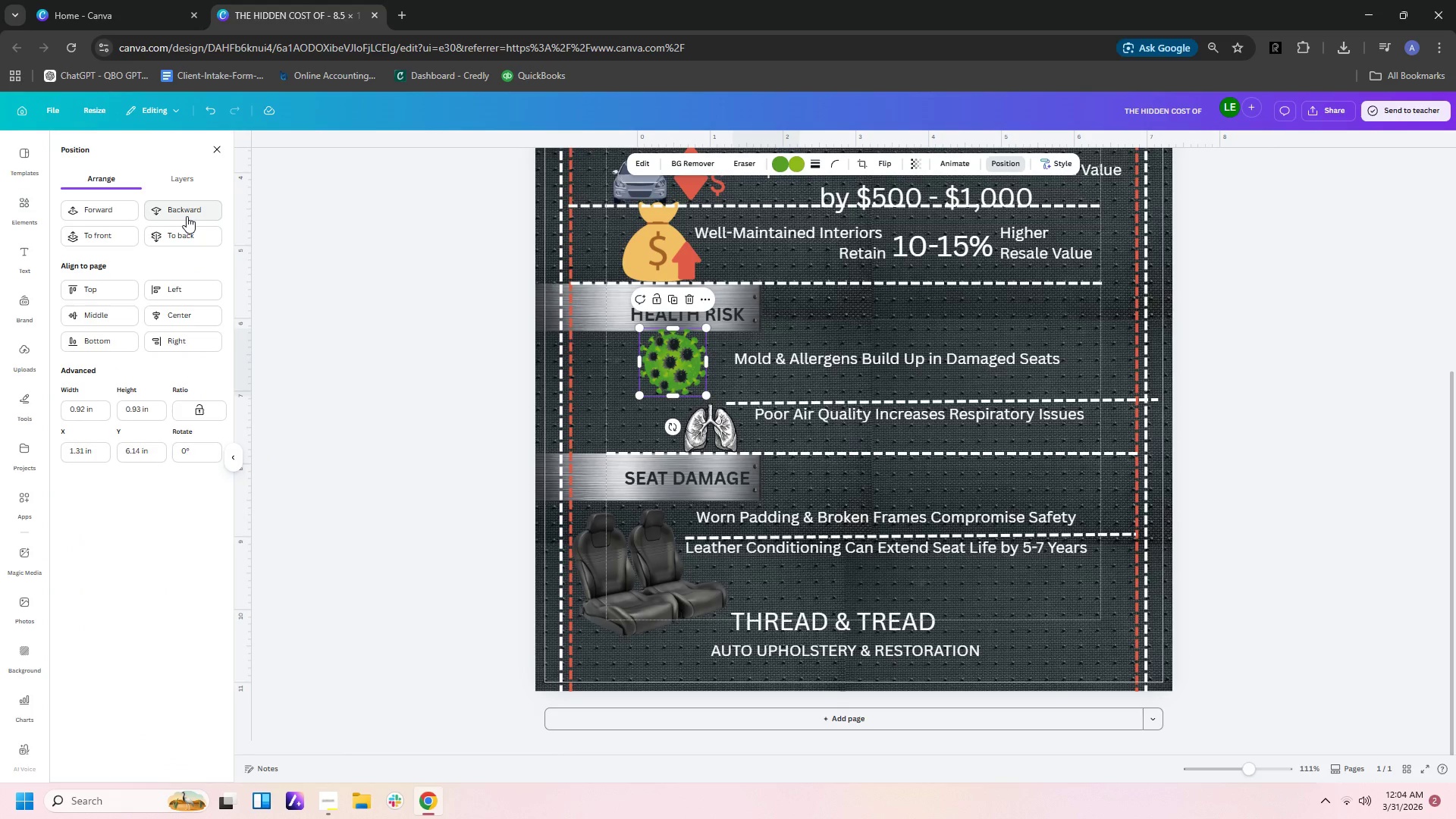 
left_click([780, 167])
 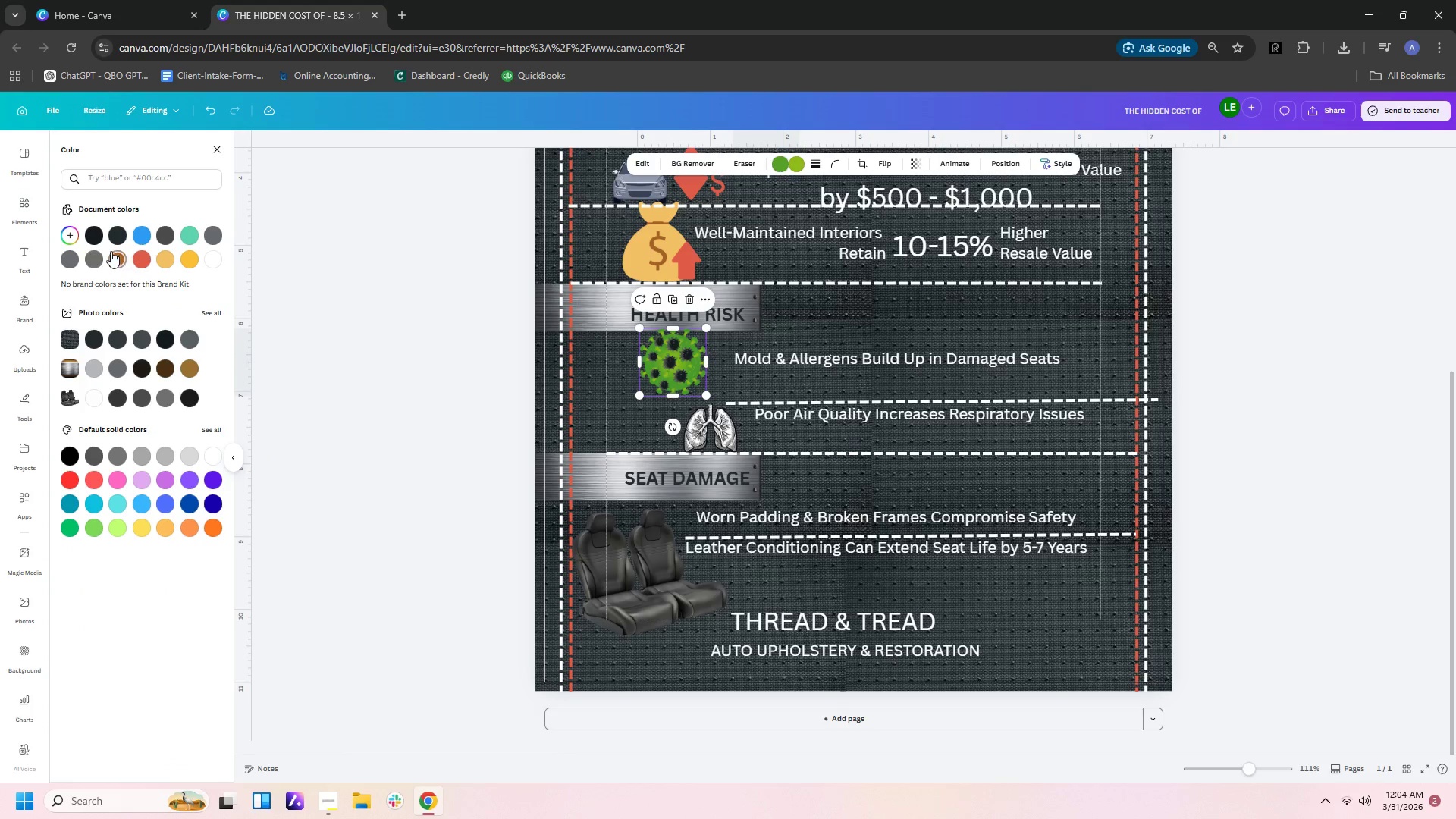 
left_click([89, 255])
 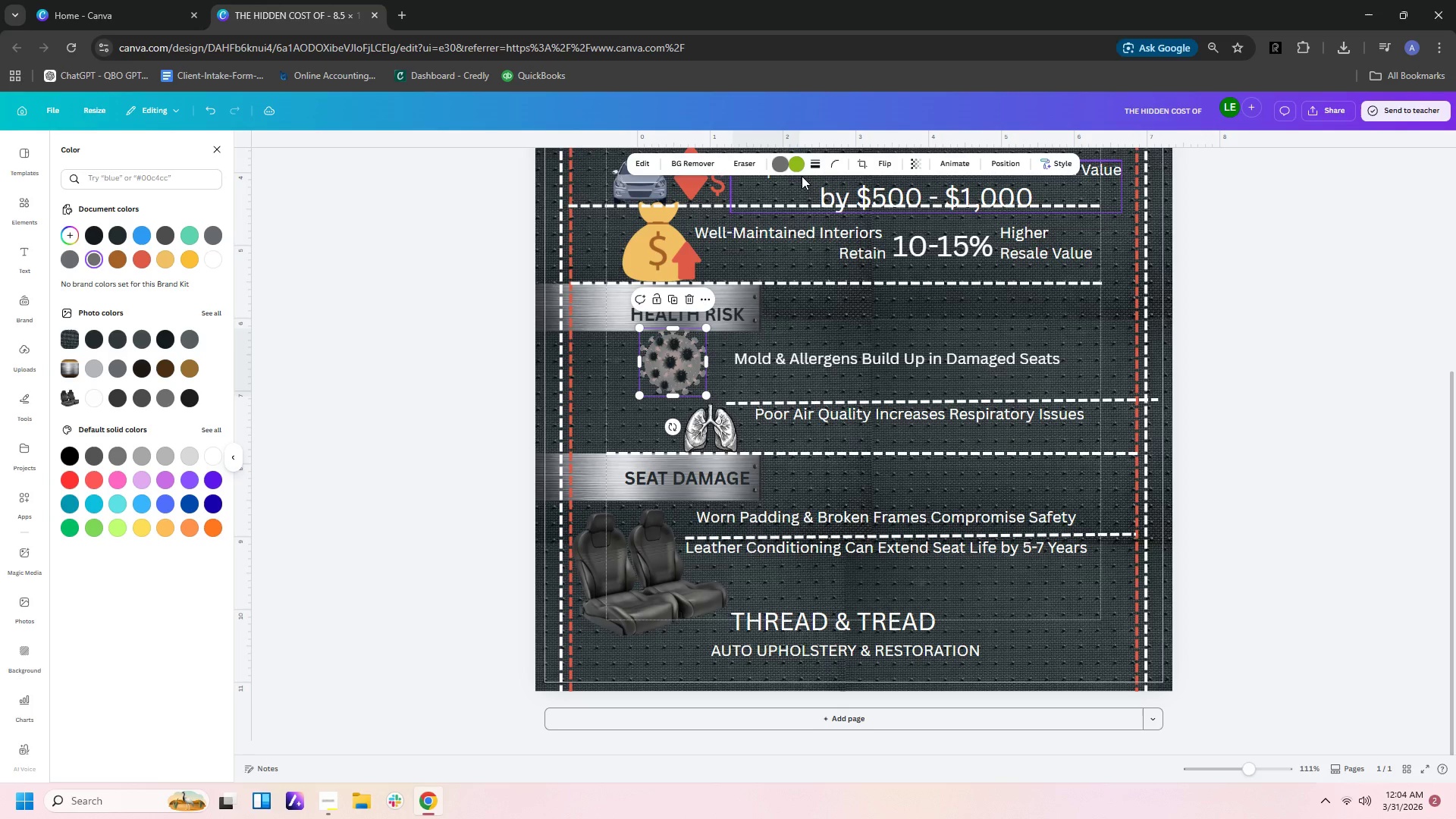 
left_click([797, 169])
 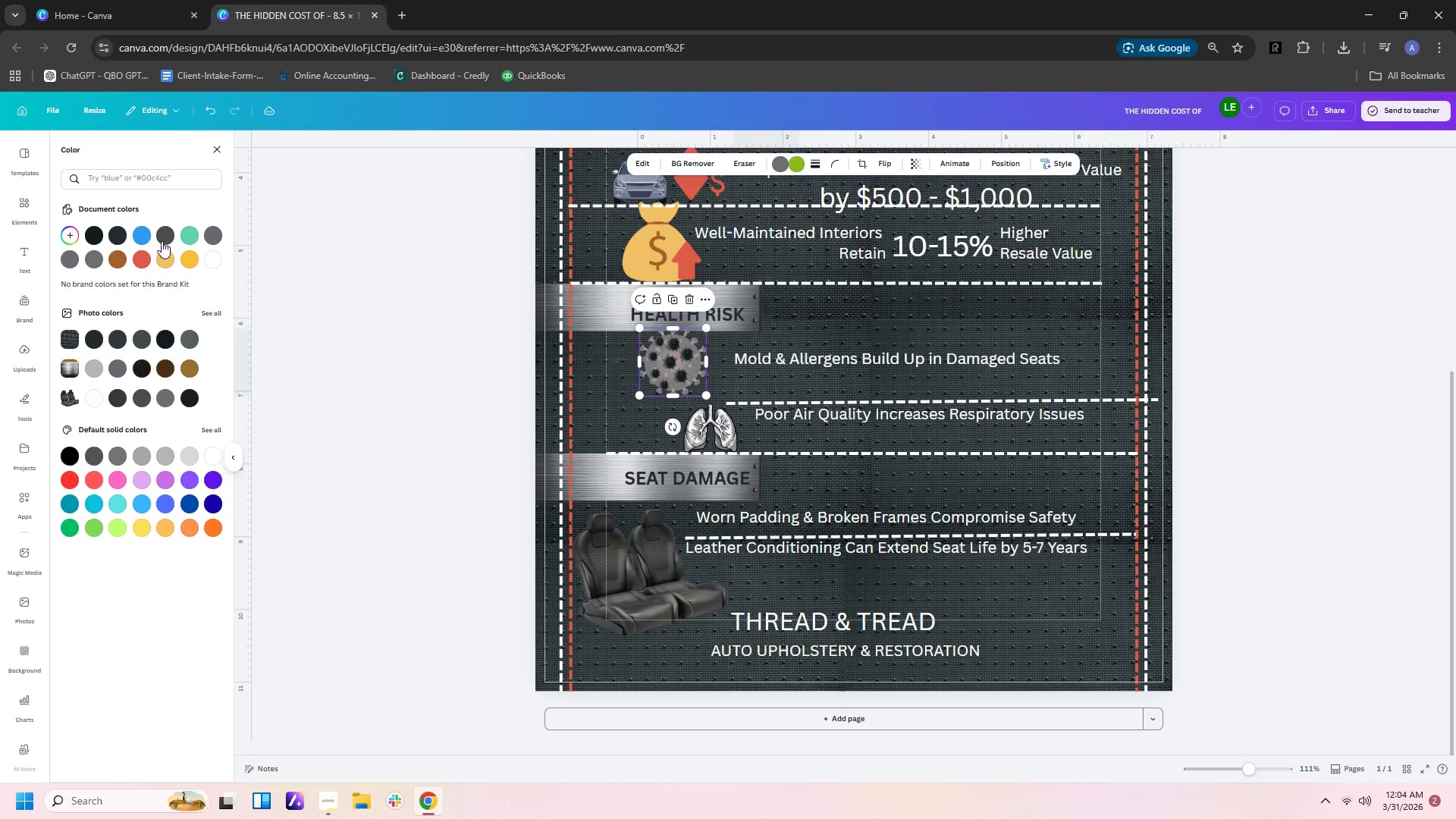 
left_click([162, 239])
 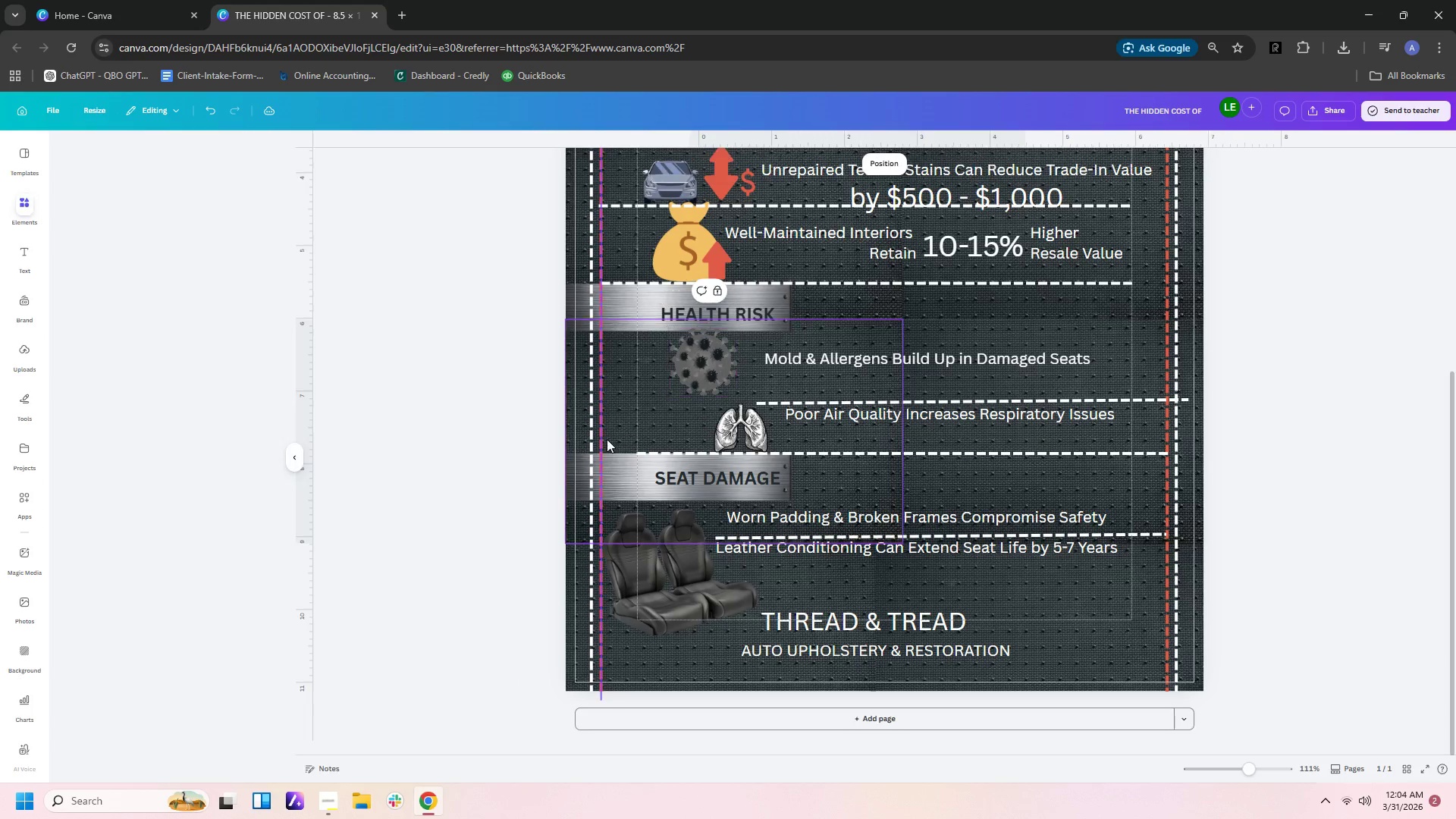 
double_click([950, 461])
 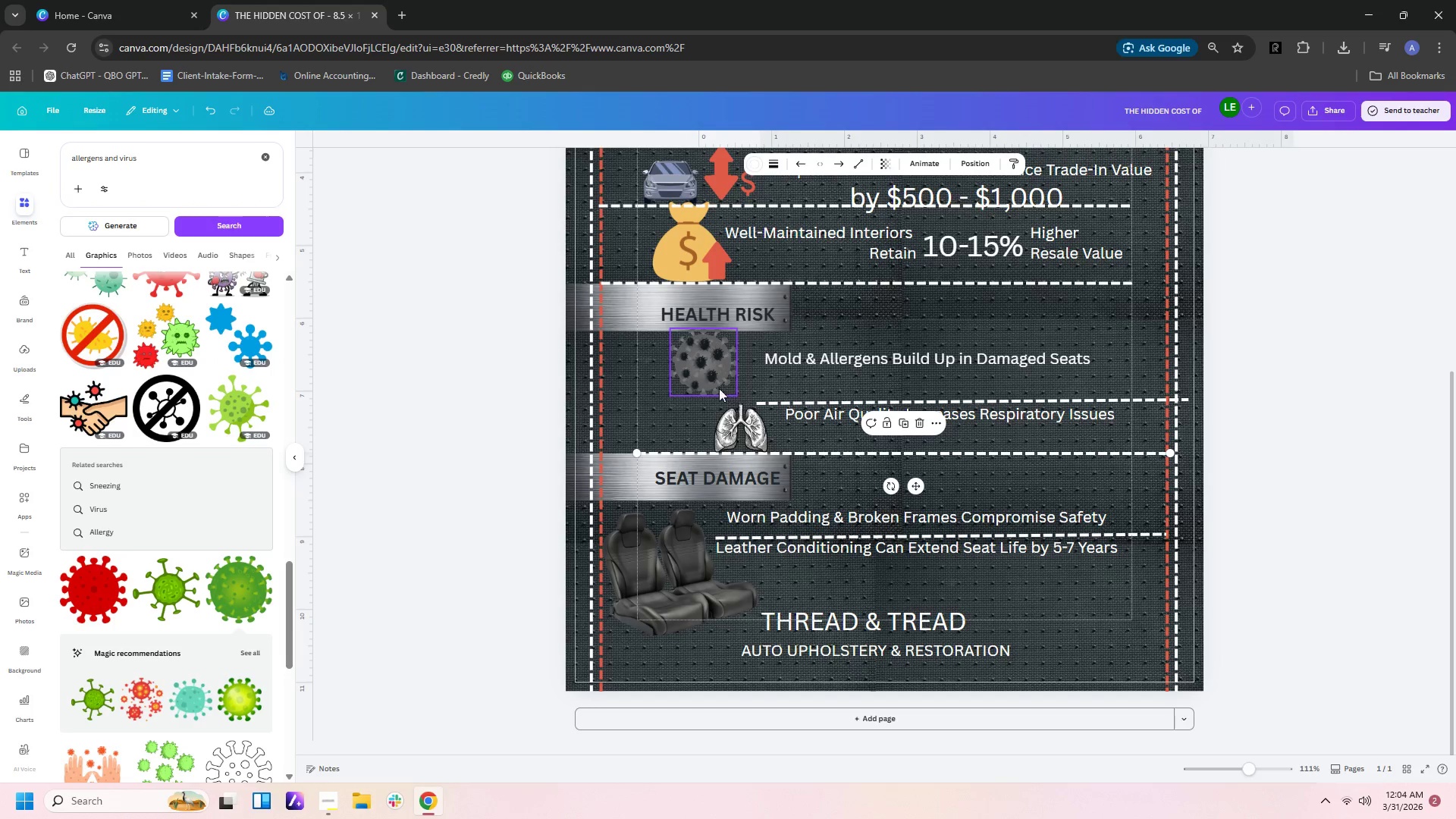 
left_click_drag(start_coordinate=[708, 375], to_coordinate=[711, 378])
 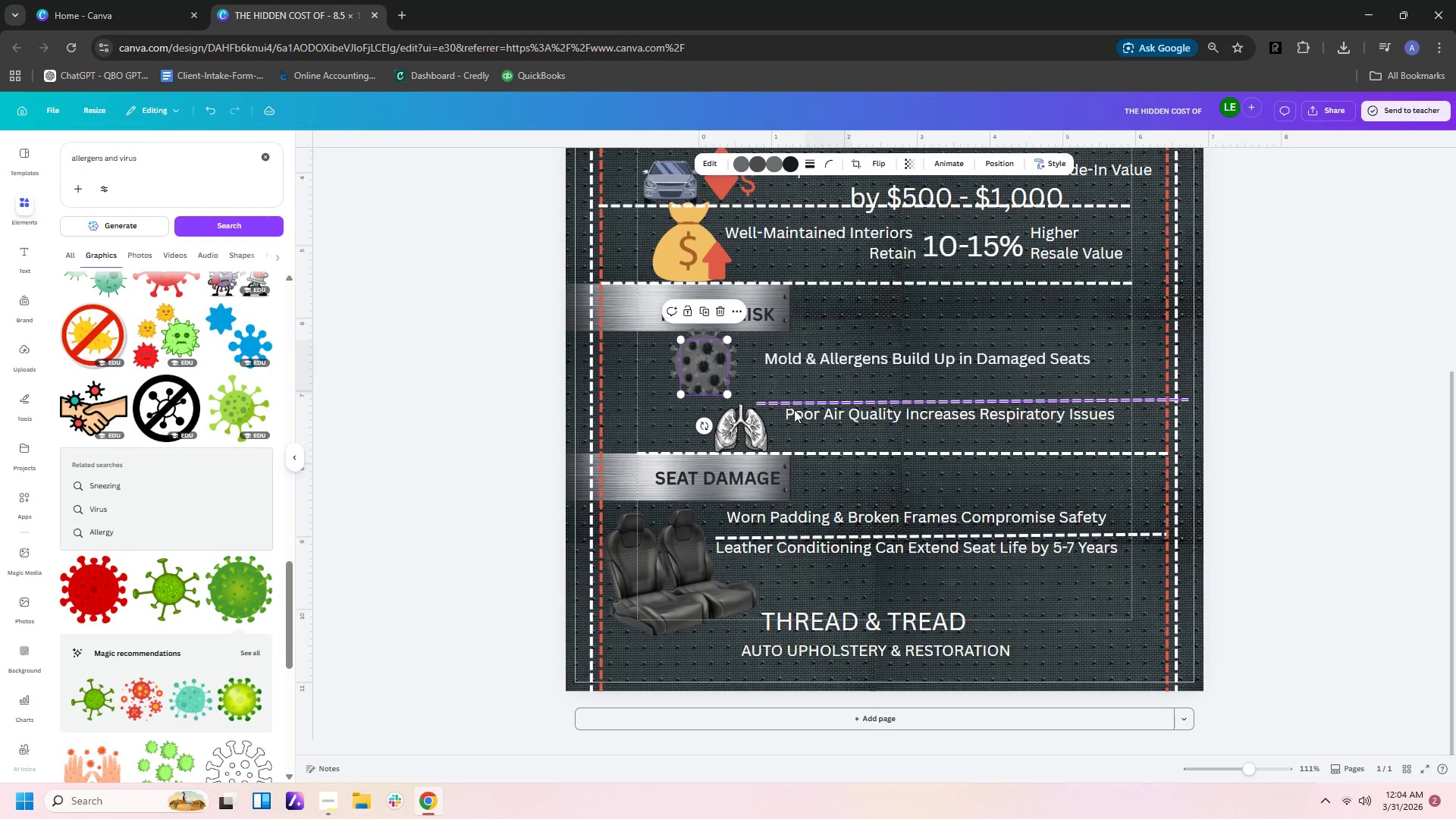 
left_click([937, 477])
 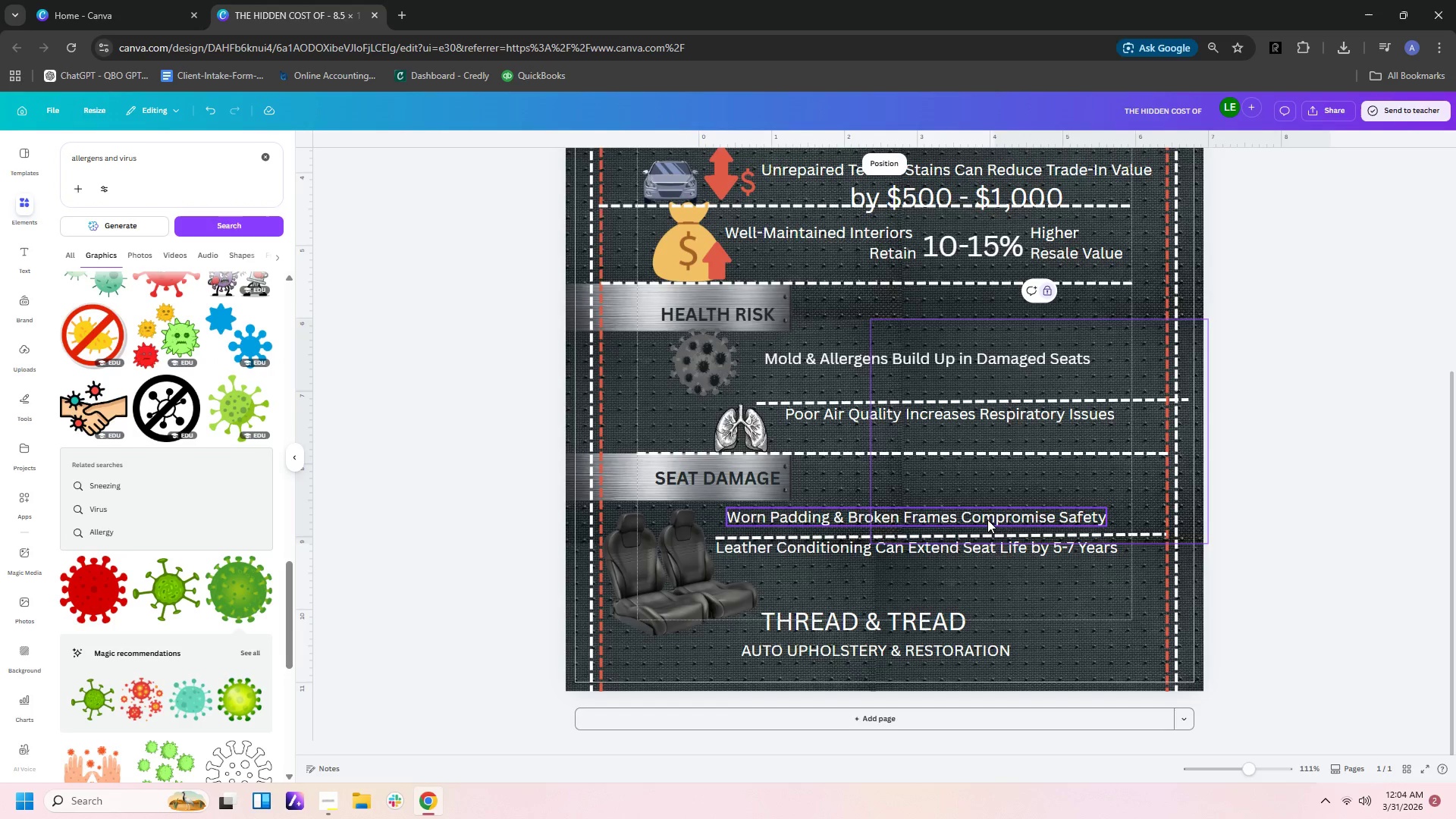 
scroll: coordinate [993, 519], scroll_direction: up, amount: 4.0
 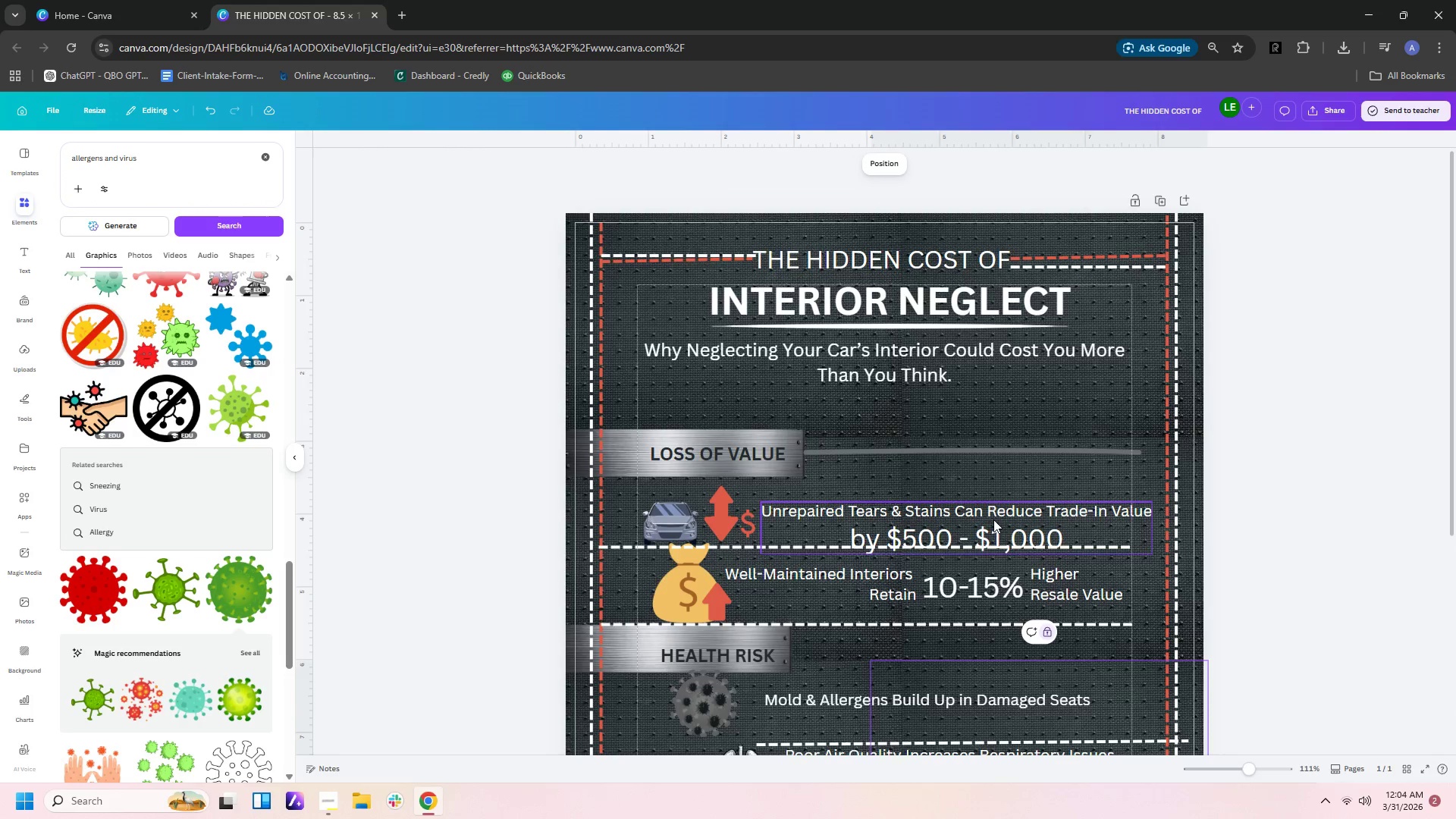 
scroll: coordinate [993, 519], scroll_direction: down, amount: 3.0
 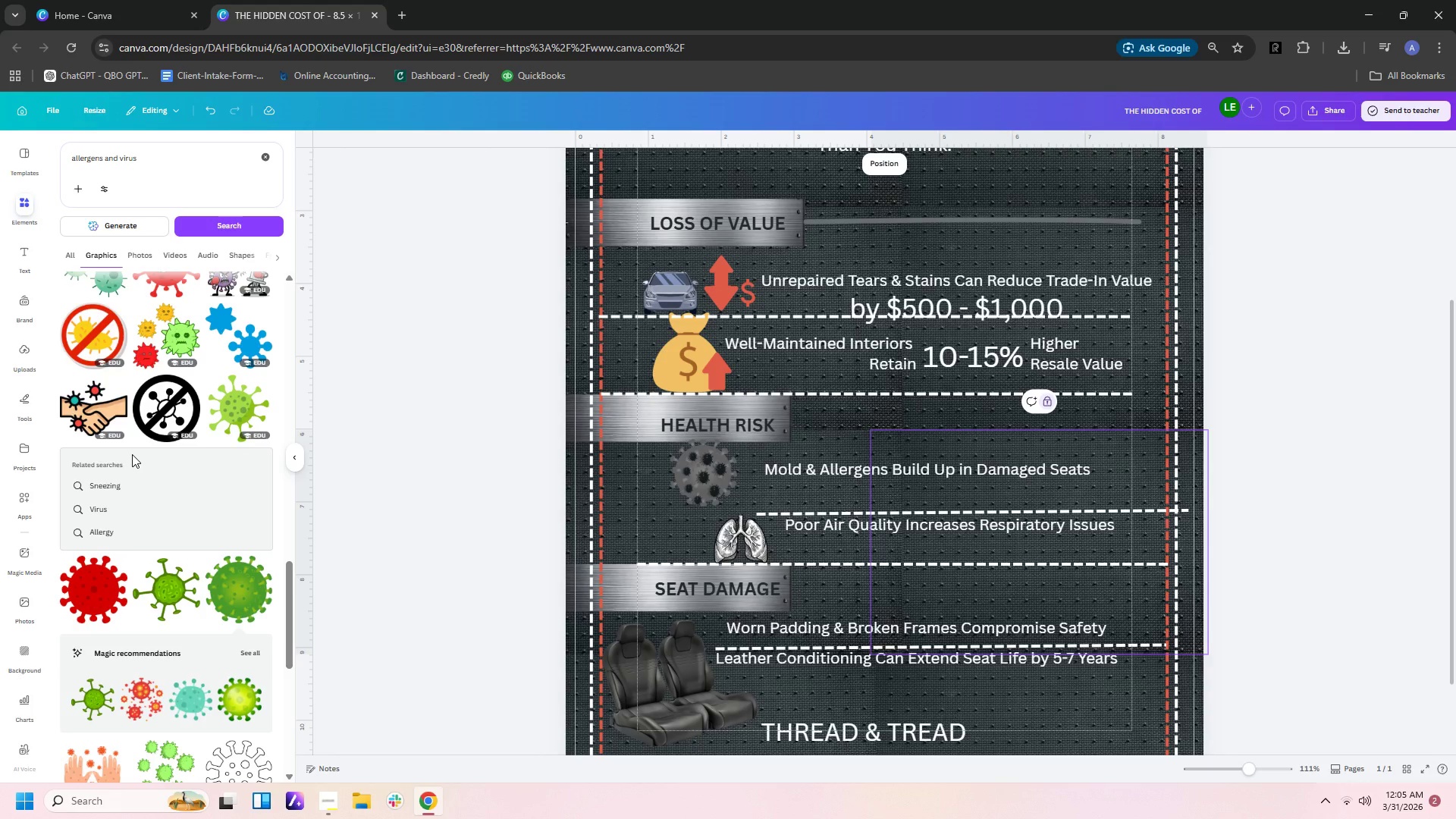 
wait(22.28)
 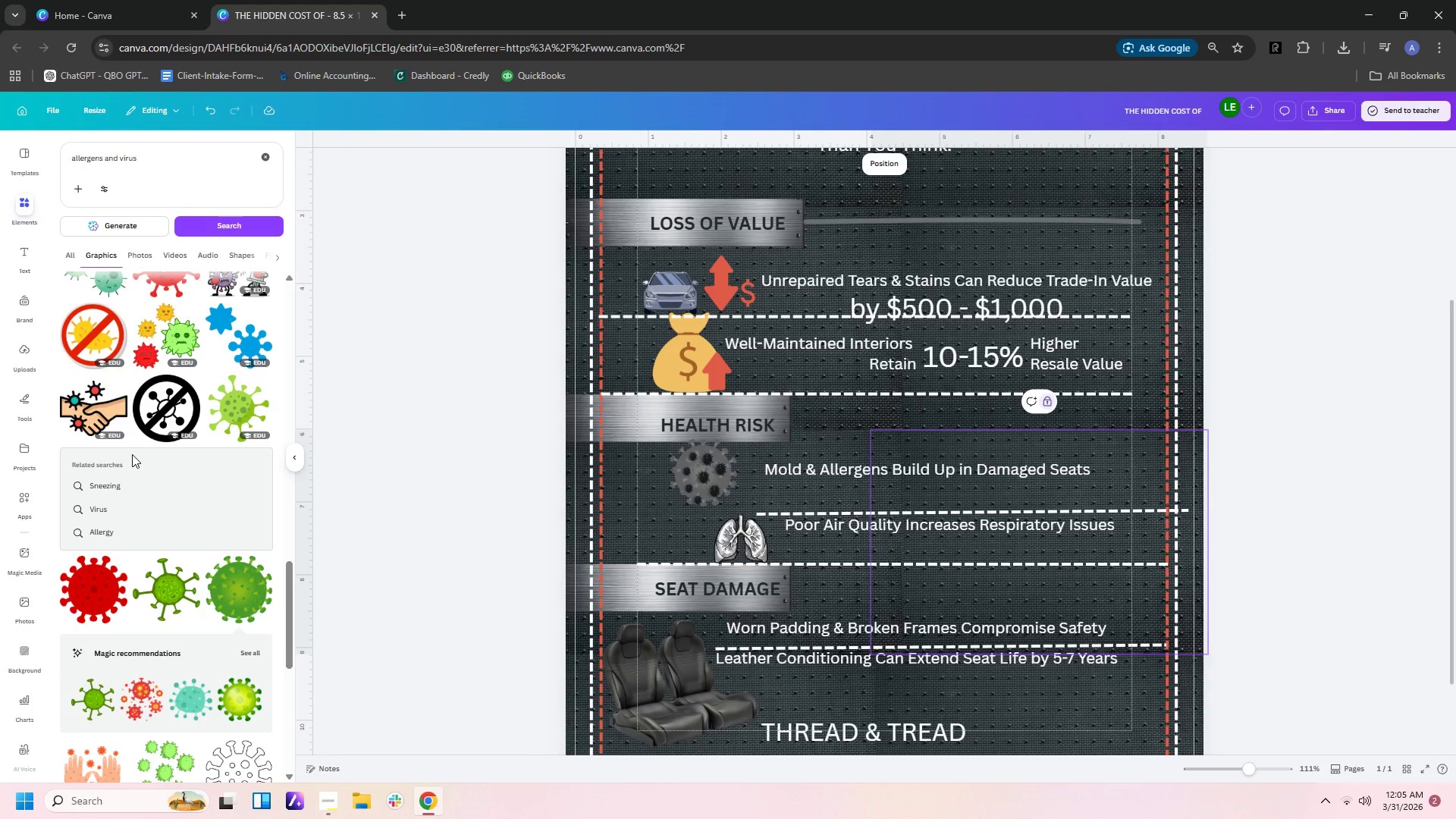 
left_click([330, 800])